 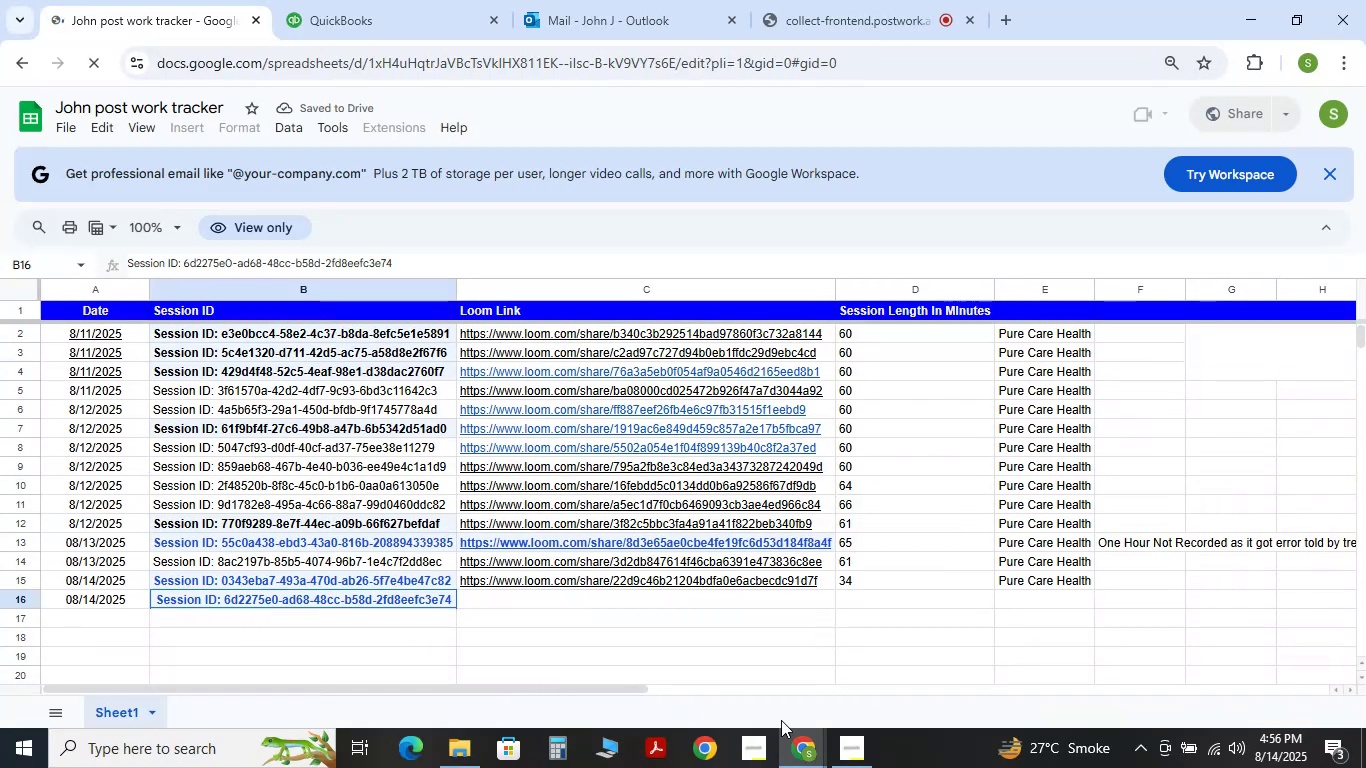 
left_click([873, 746])
 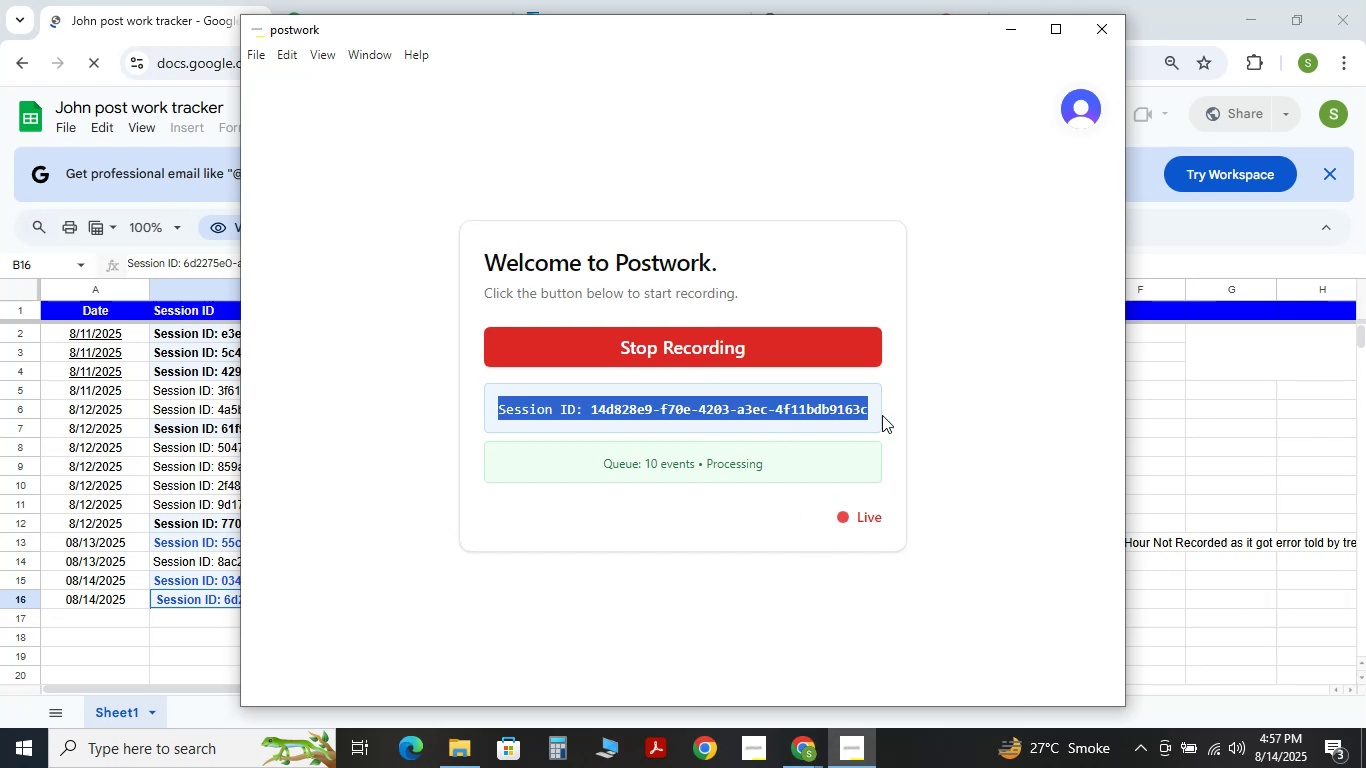 
left_click([887, 411])
 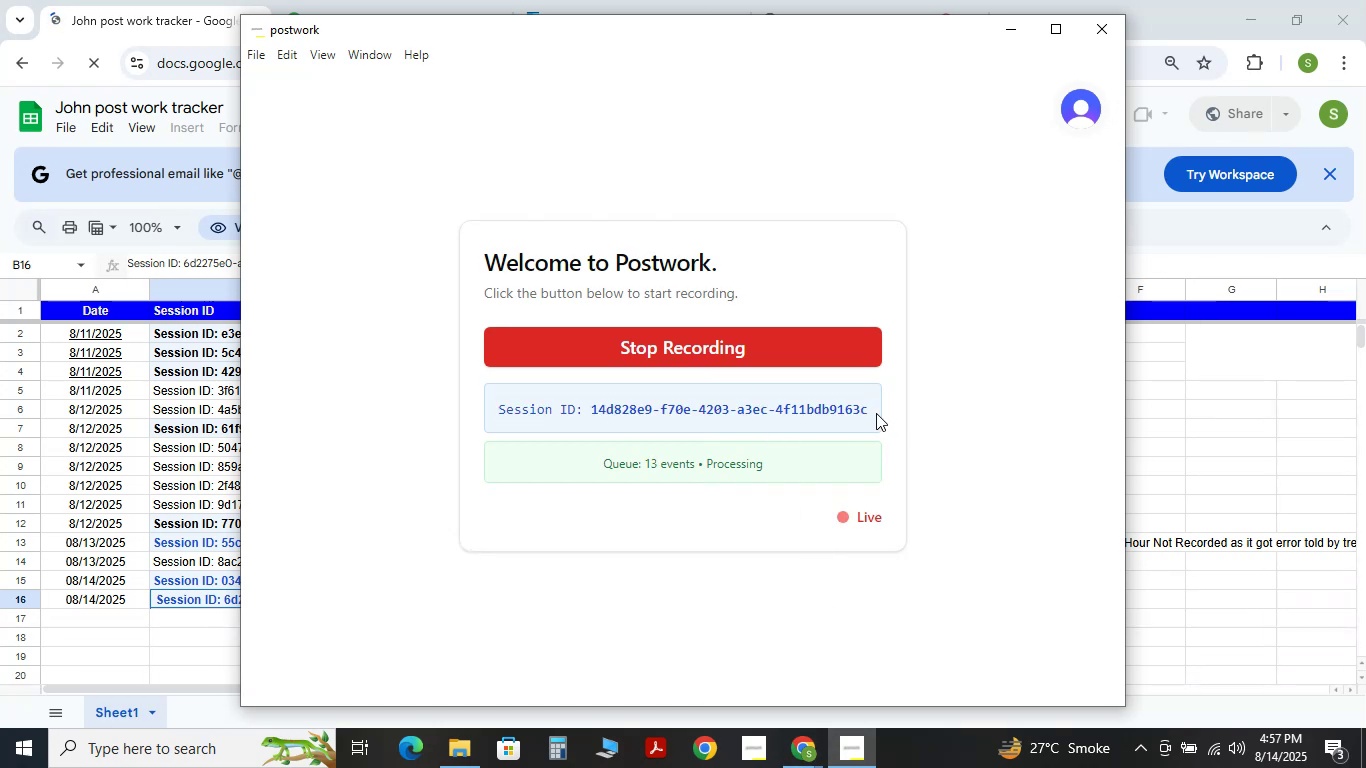 
left_click_drag(start_coordinate=[873, 412], to_coordinate=[473, 414])
 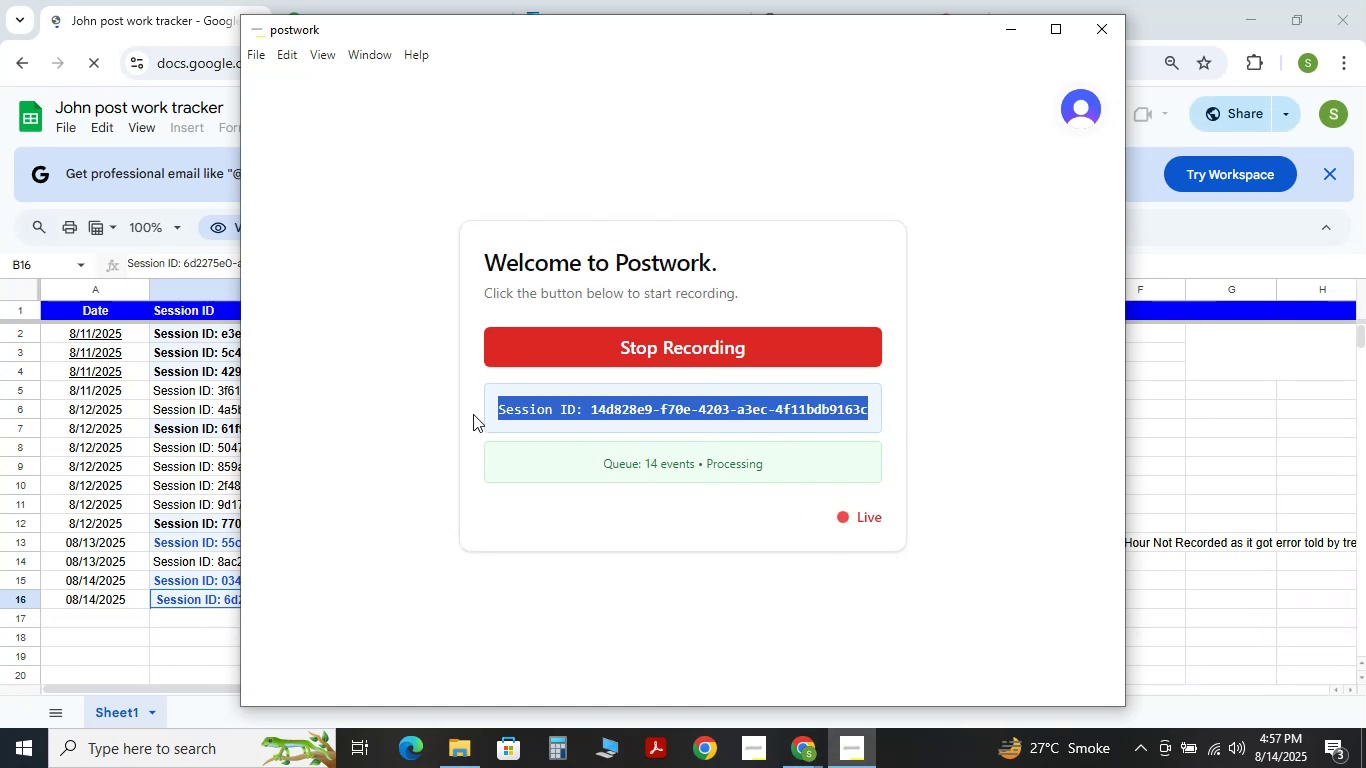 
key(Control+C)
 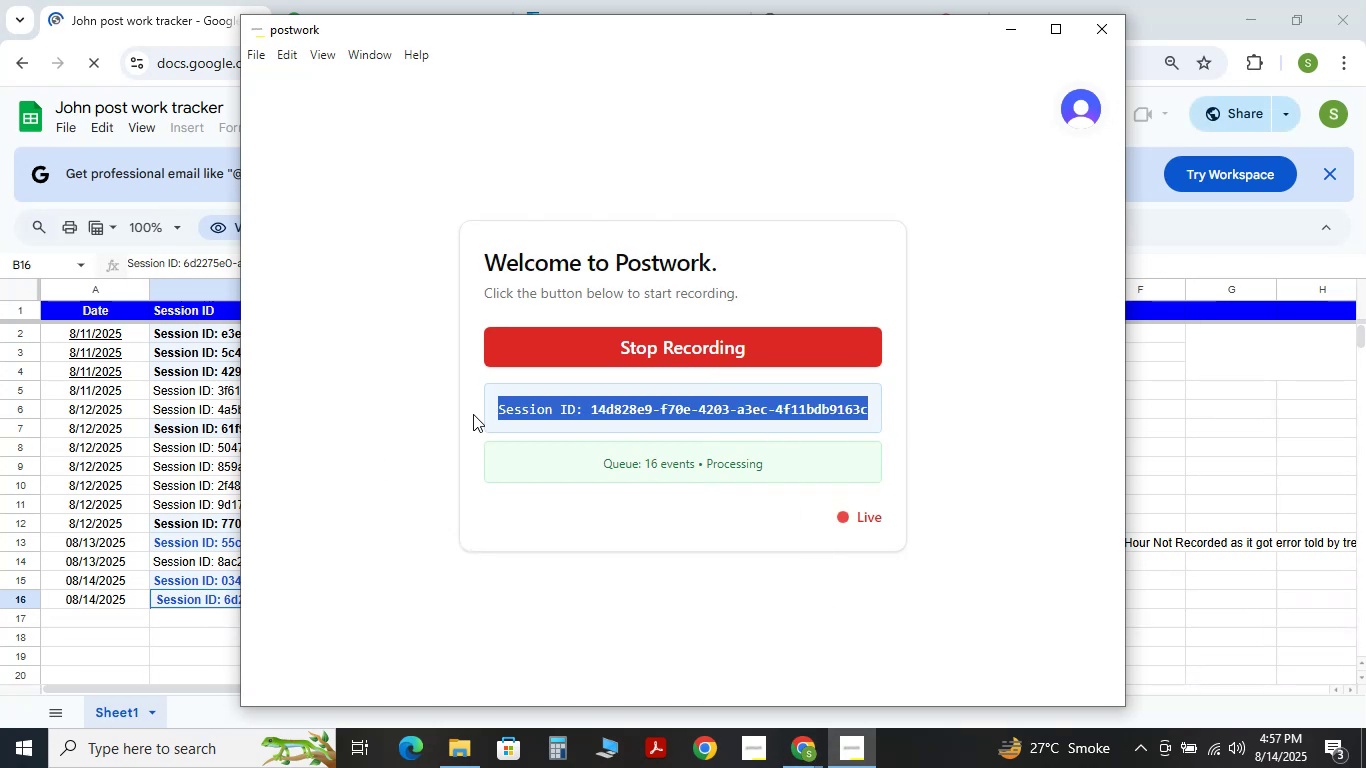 
key(Control+C)
 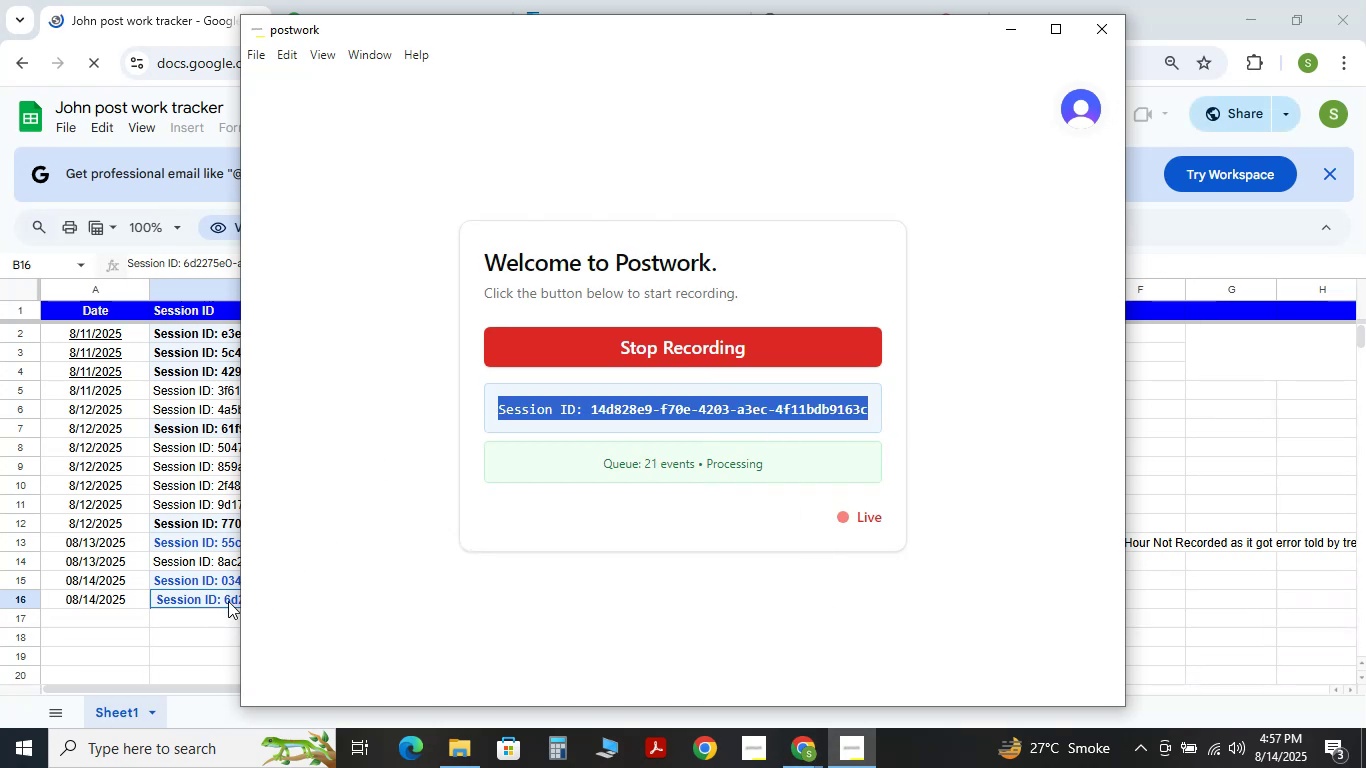 
left_click([226, 601])
 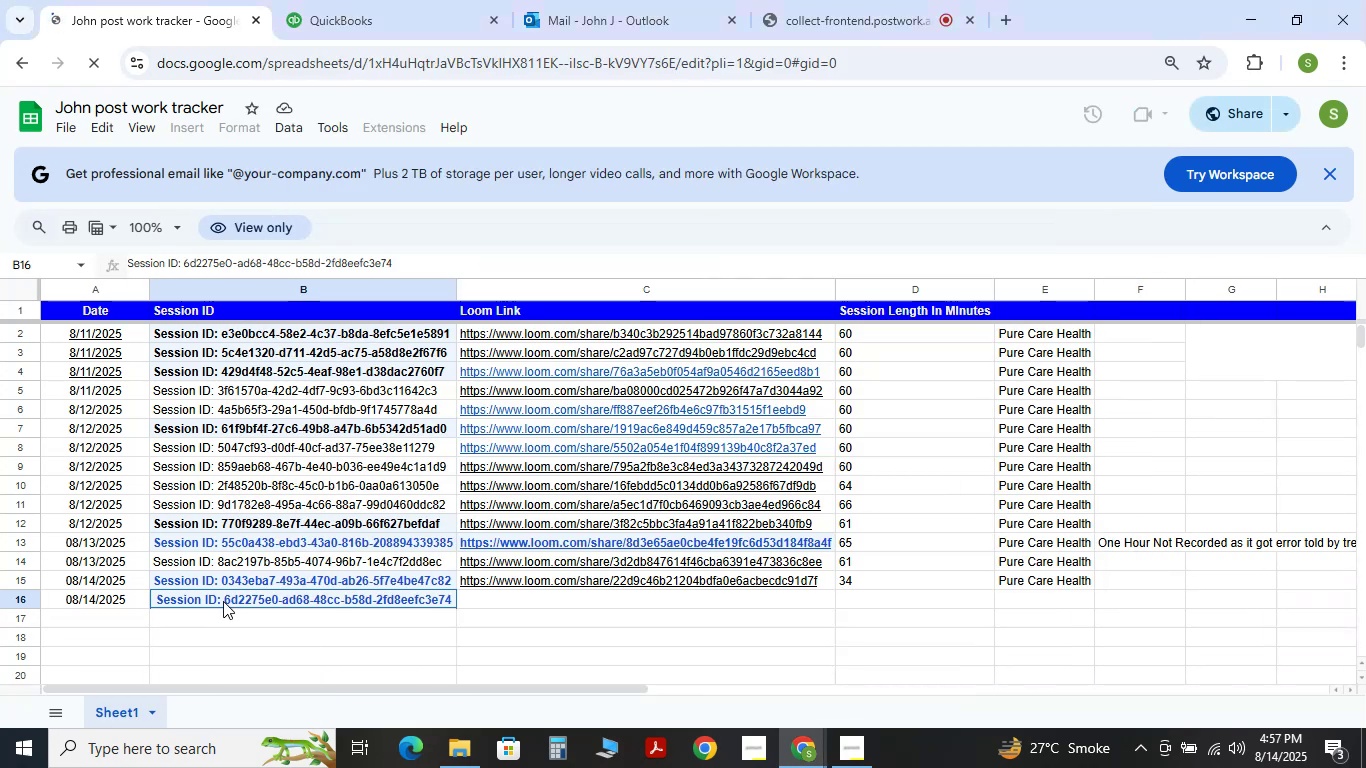 
key(Control+V)
 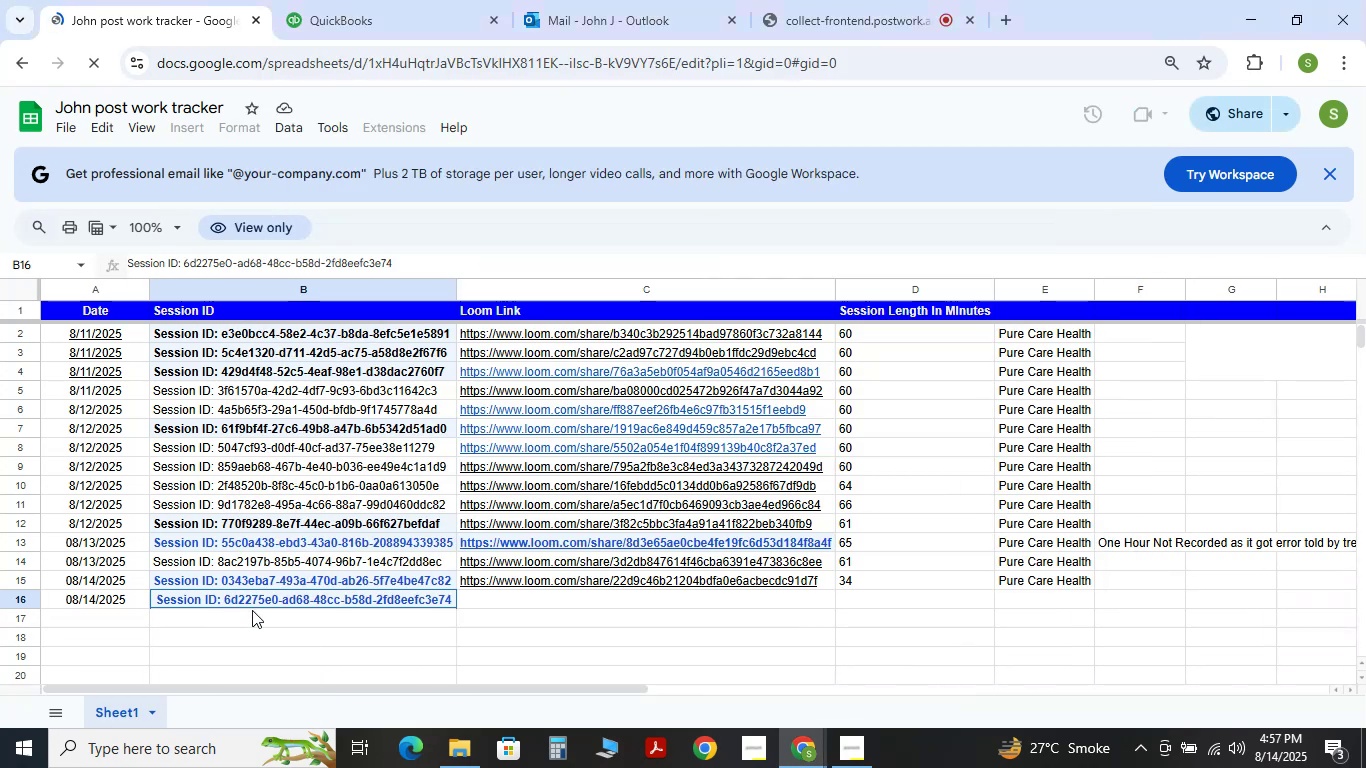 
left_click([258, 616])
 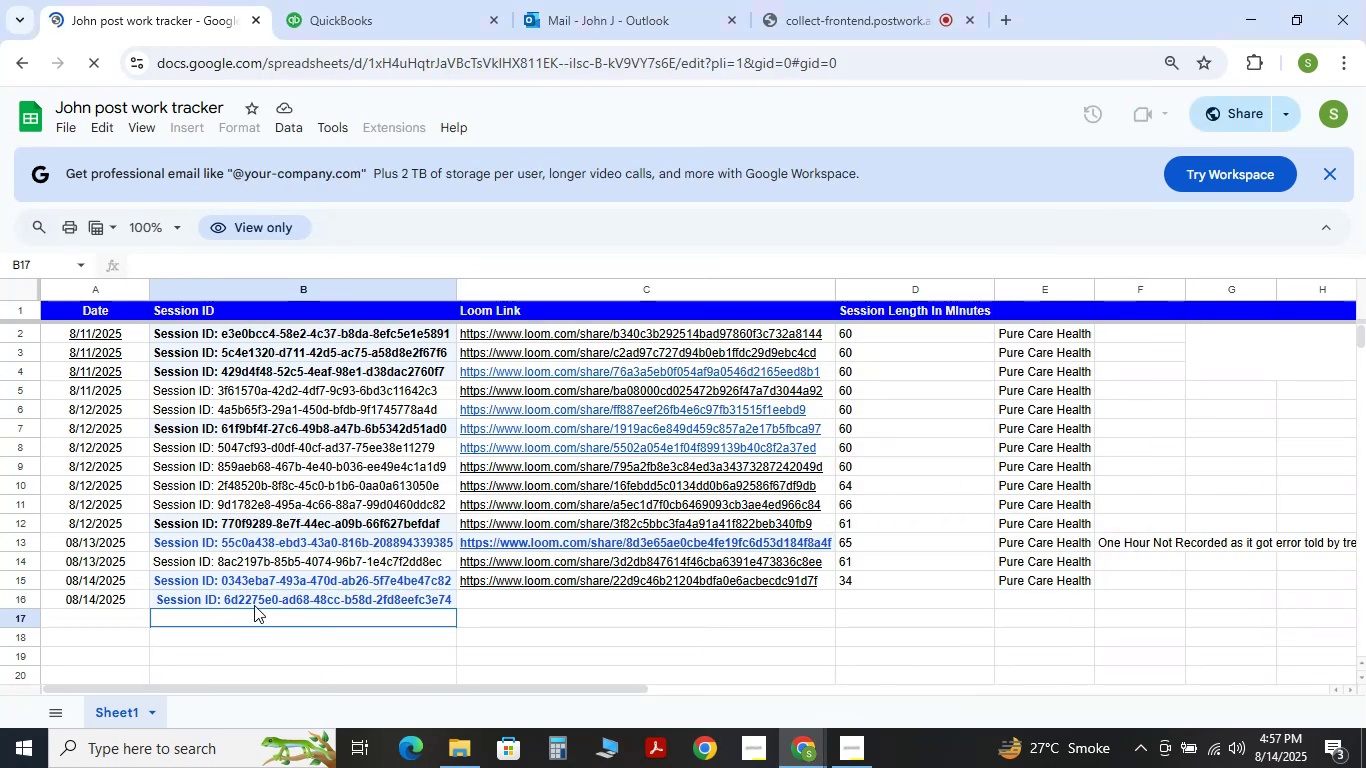 
left_click([254, 603])
 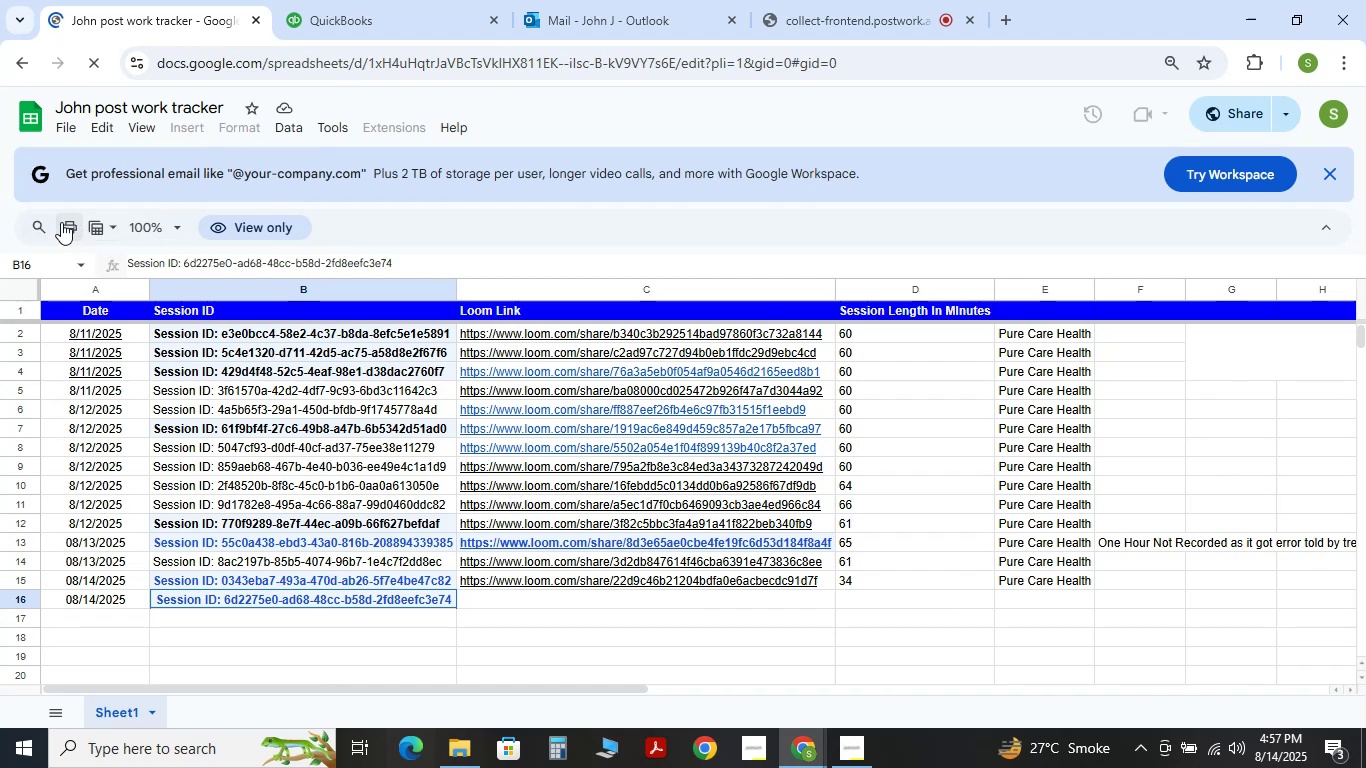 
wait(7.26)
 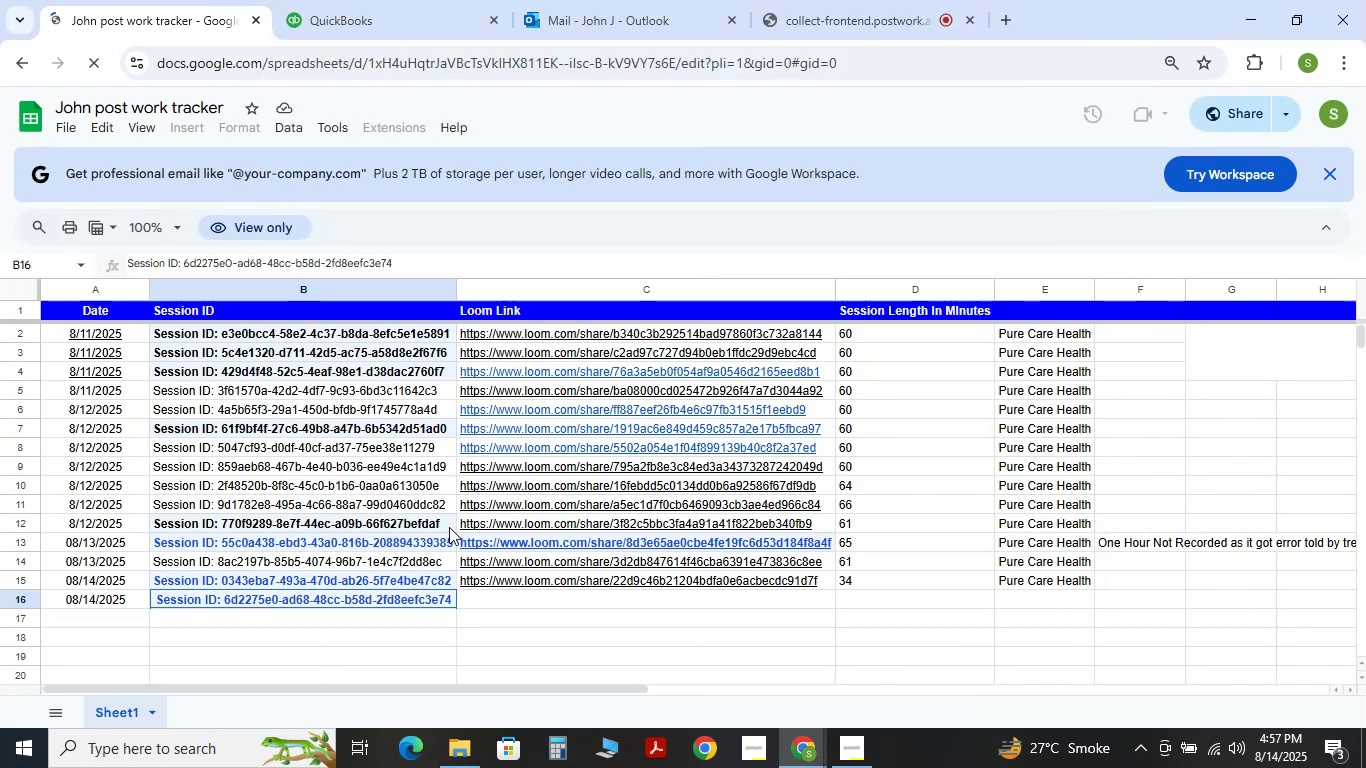 
left_click([1278, 117])
 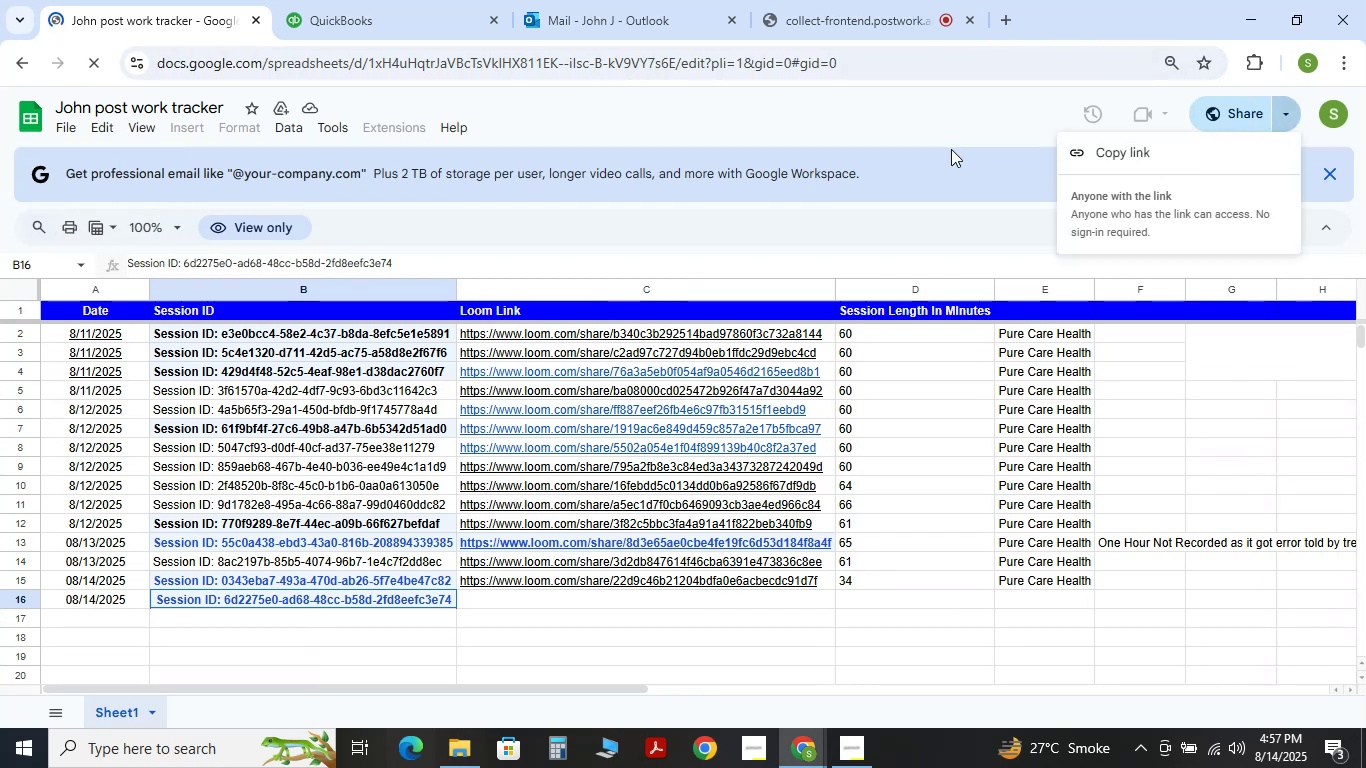 
left_click([940, 130])
 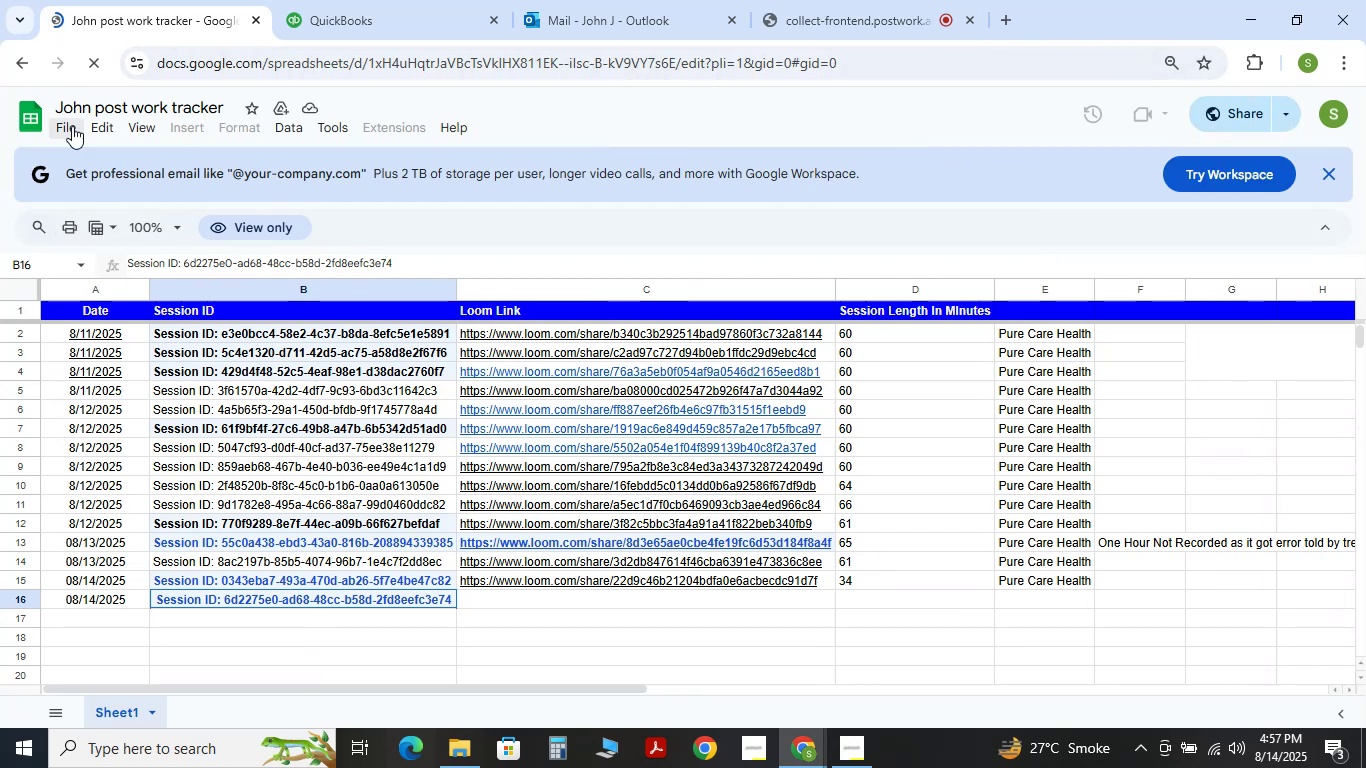 
left_click([69, 126])
 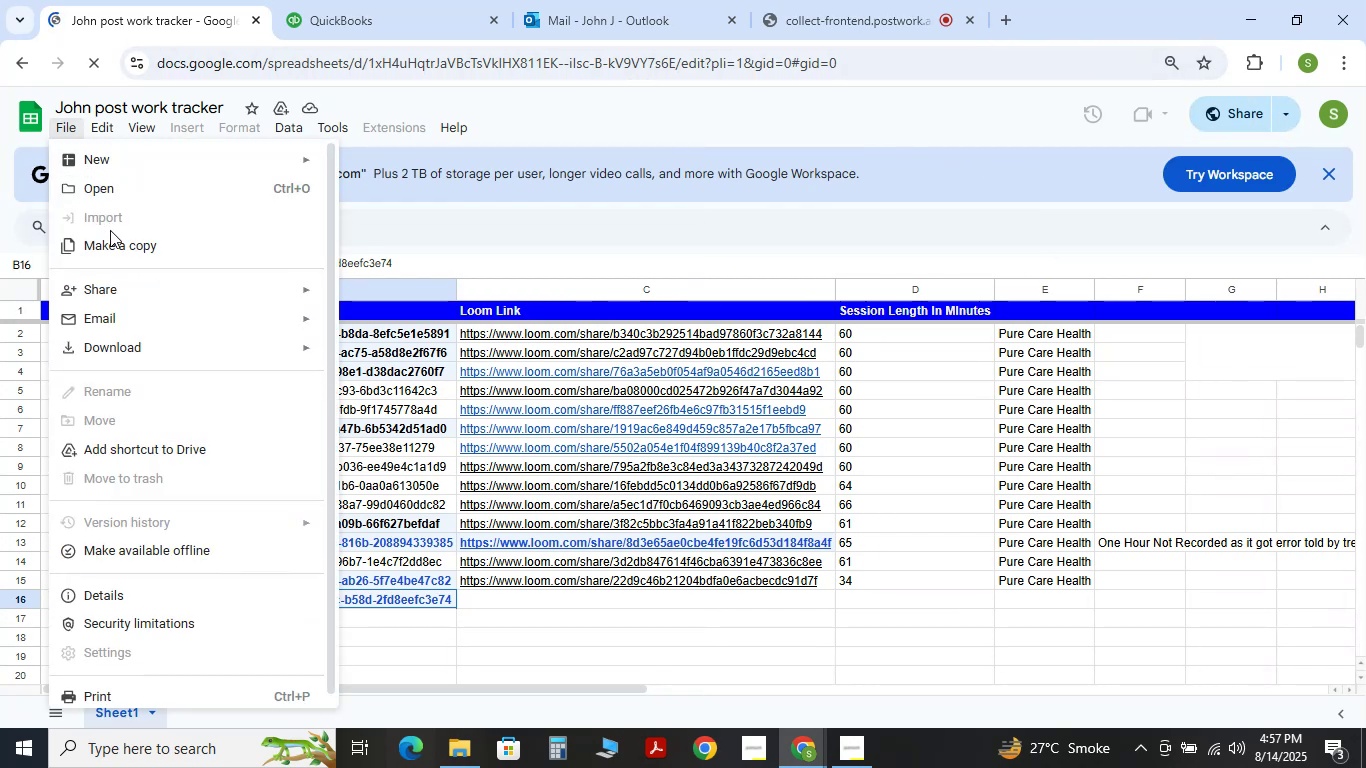 
left_click([113, 243])
 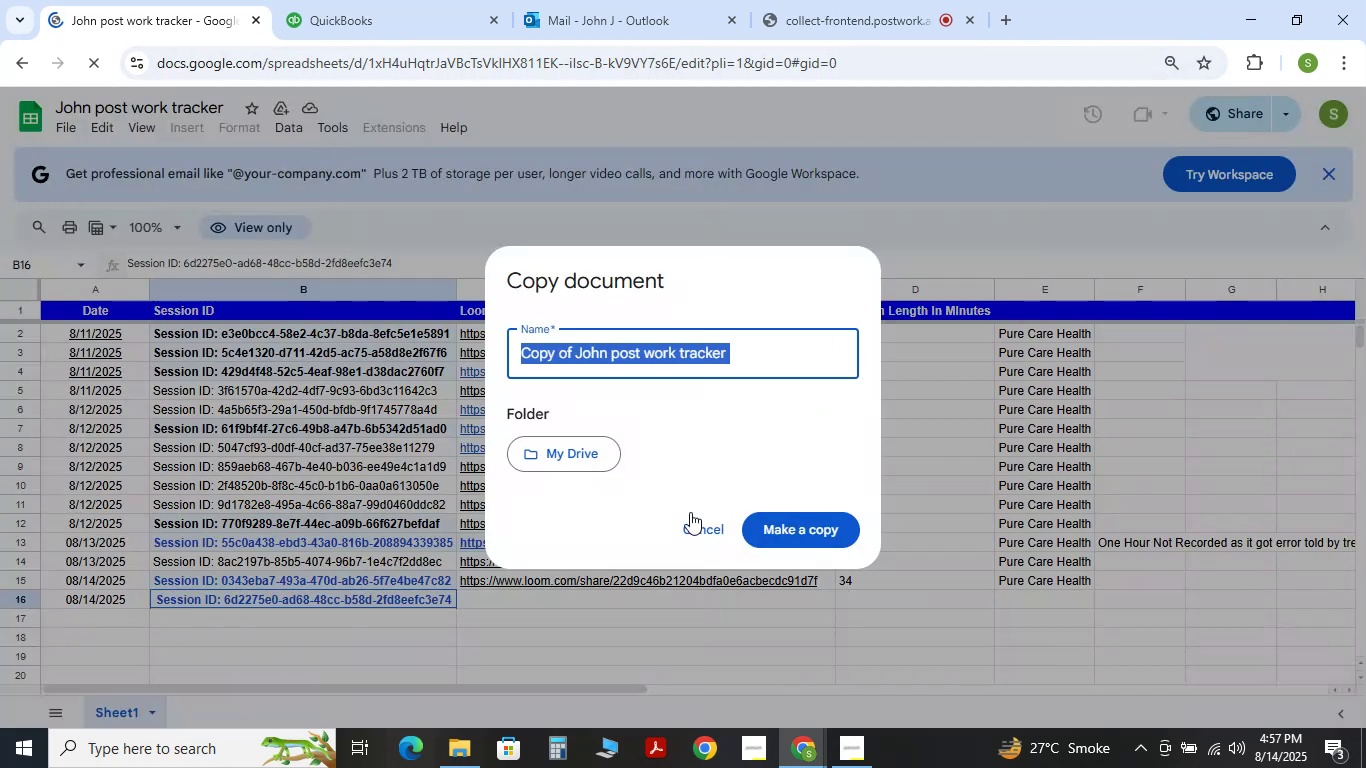 
left_click([703, 534])
 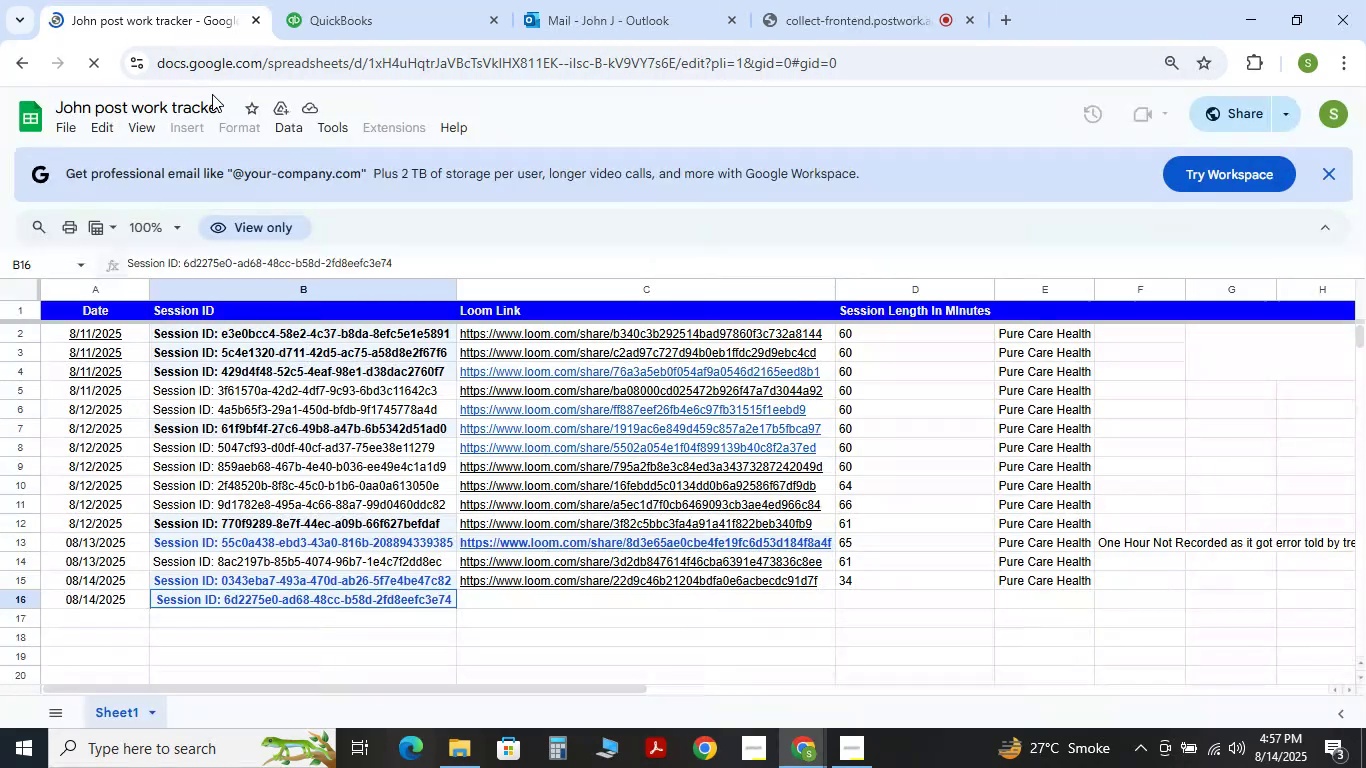 
left_click([260, 64])
 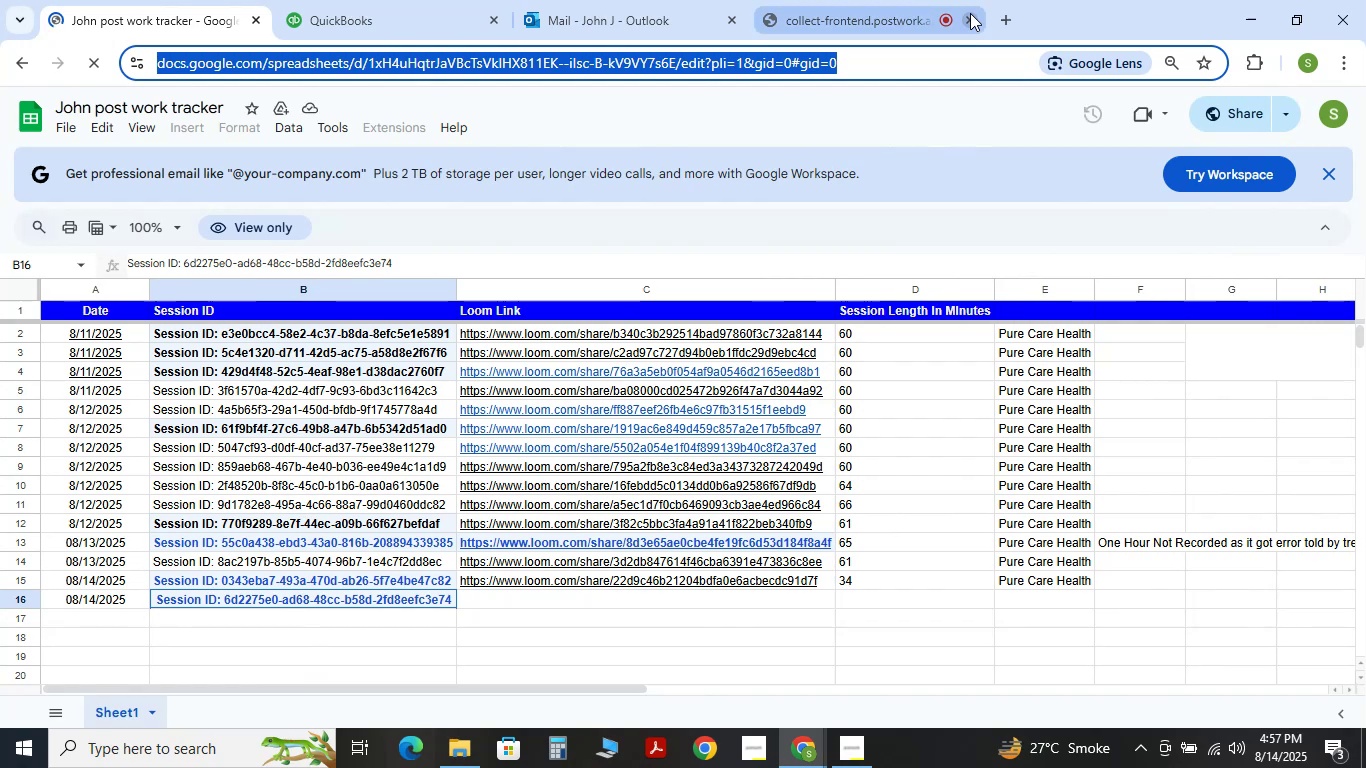 
left_click([1003, 19])
 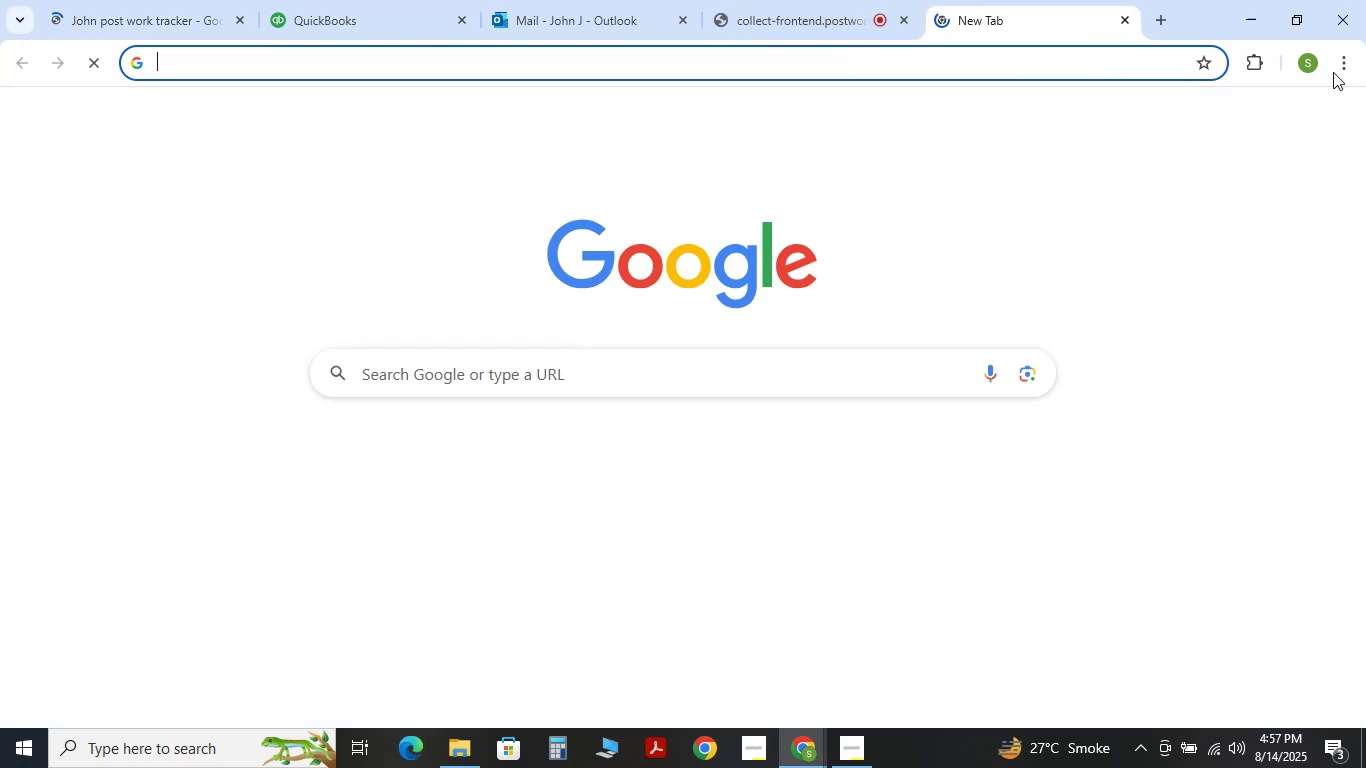 
left_click([1339, 67])
 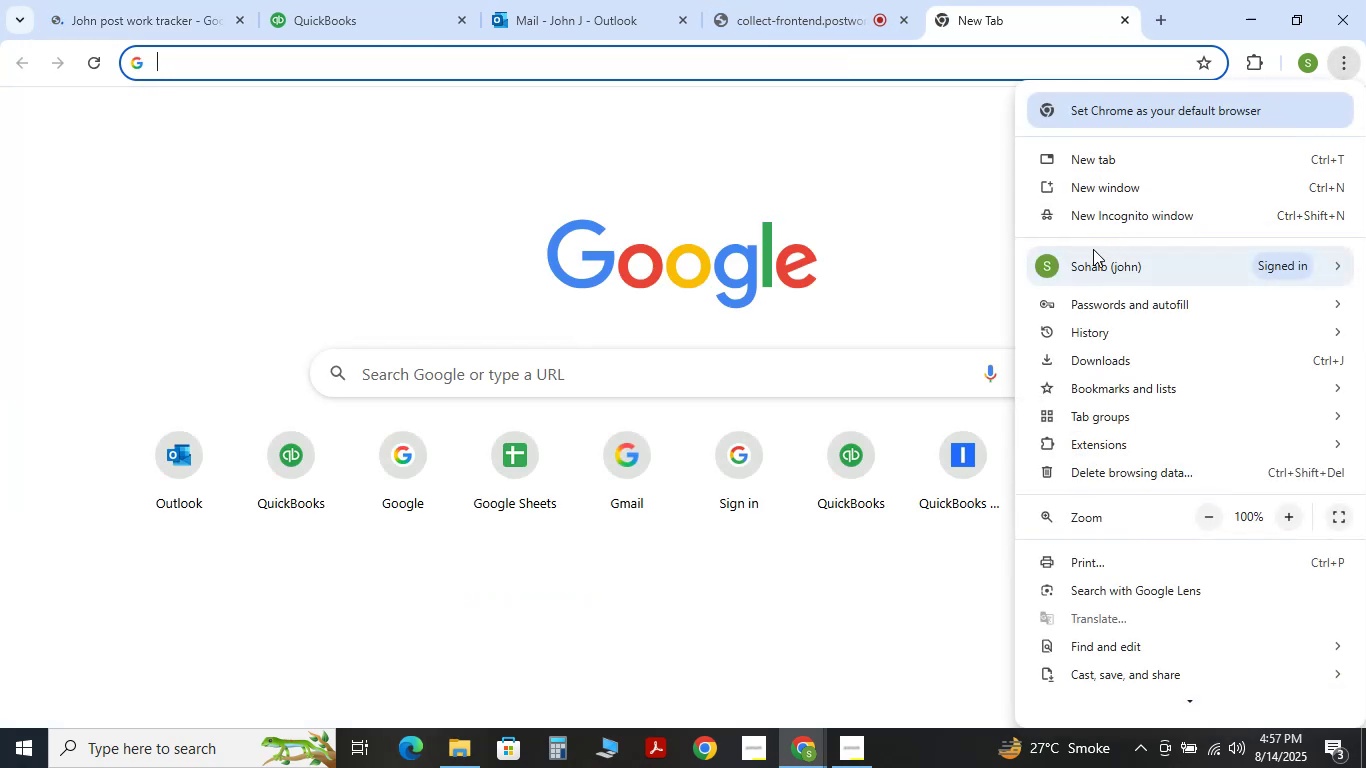 
left_click([982, 152])
 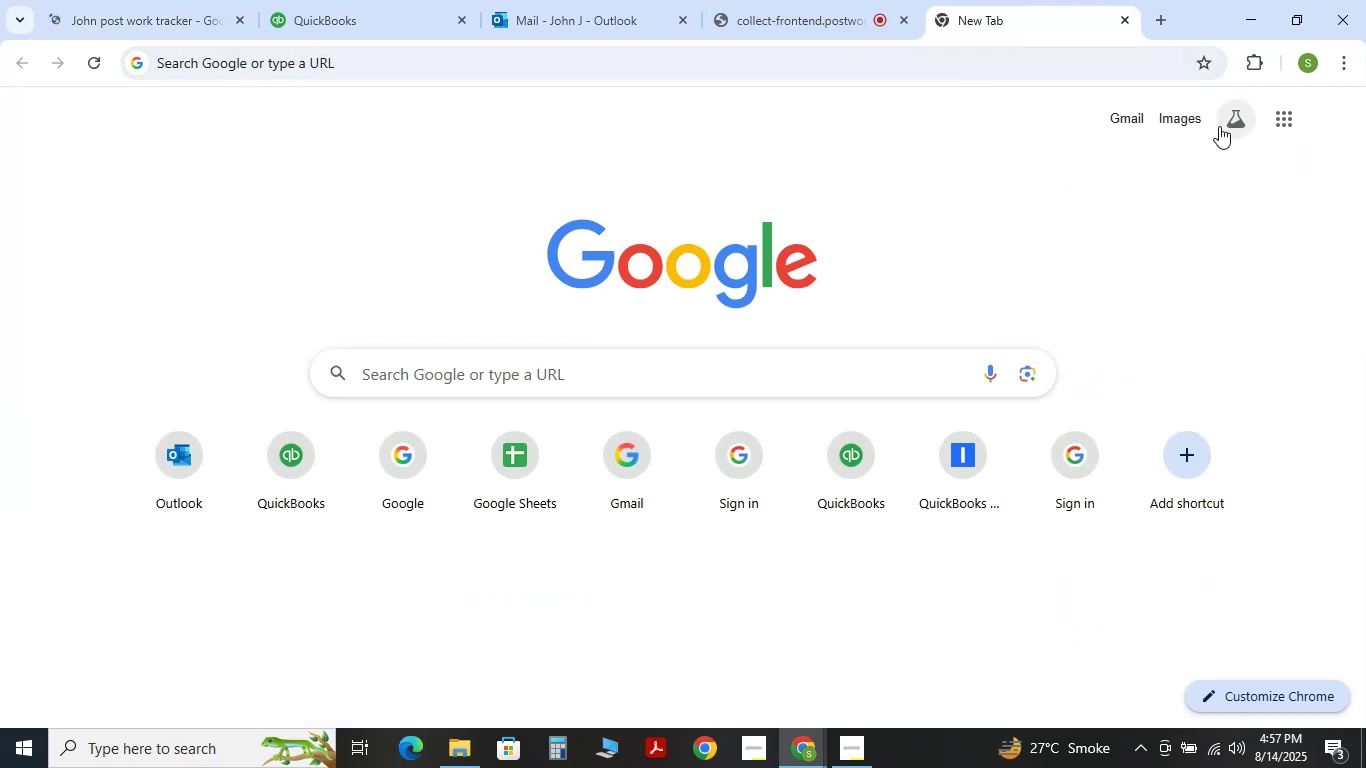 
left_click([1265, 120])
 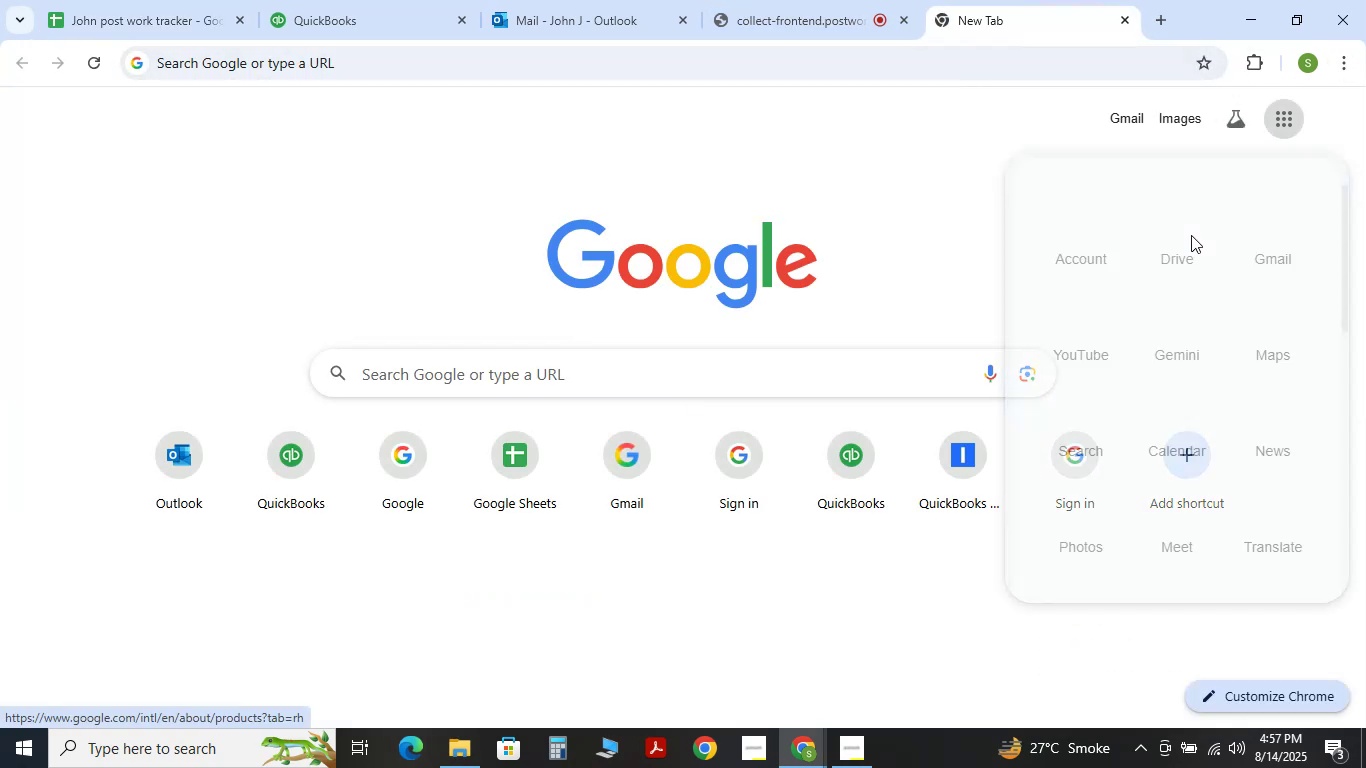 
scroll: coordinate [1192, 430], scroll_direction: down, amount: 3.0
 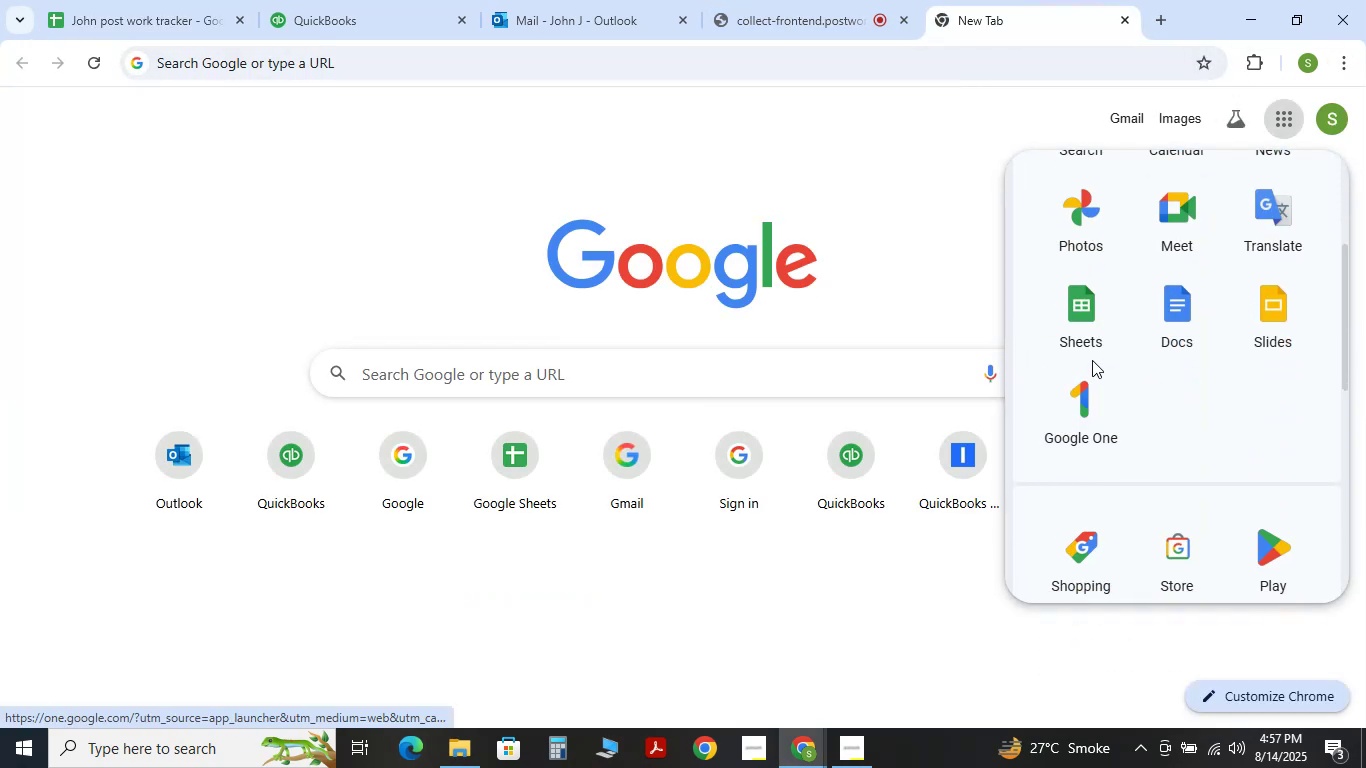 
left_click([1094, 320])
 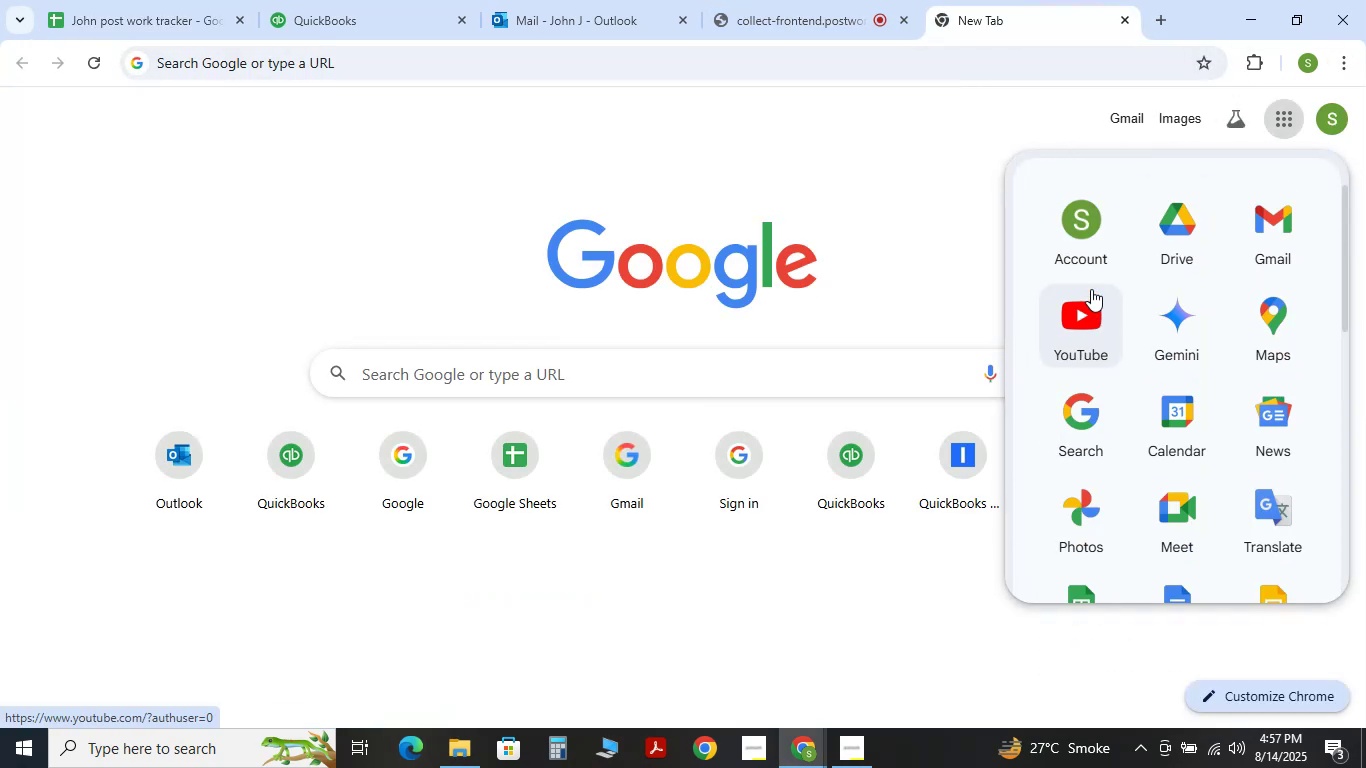 
scroll: coordinate [1090, 293], scroll_direction: down, amount: 3.0
 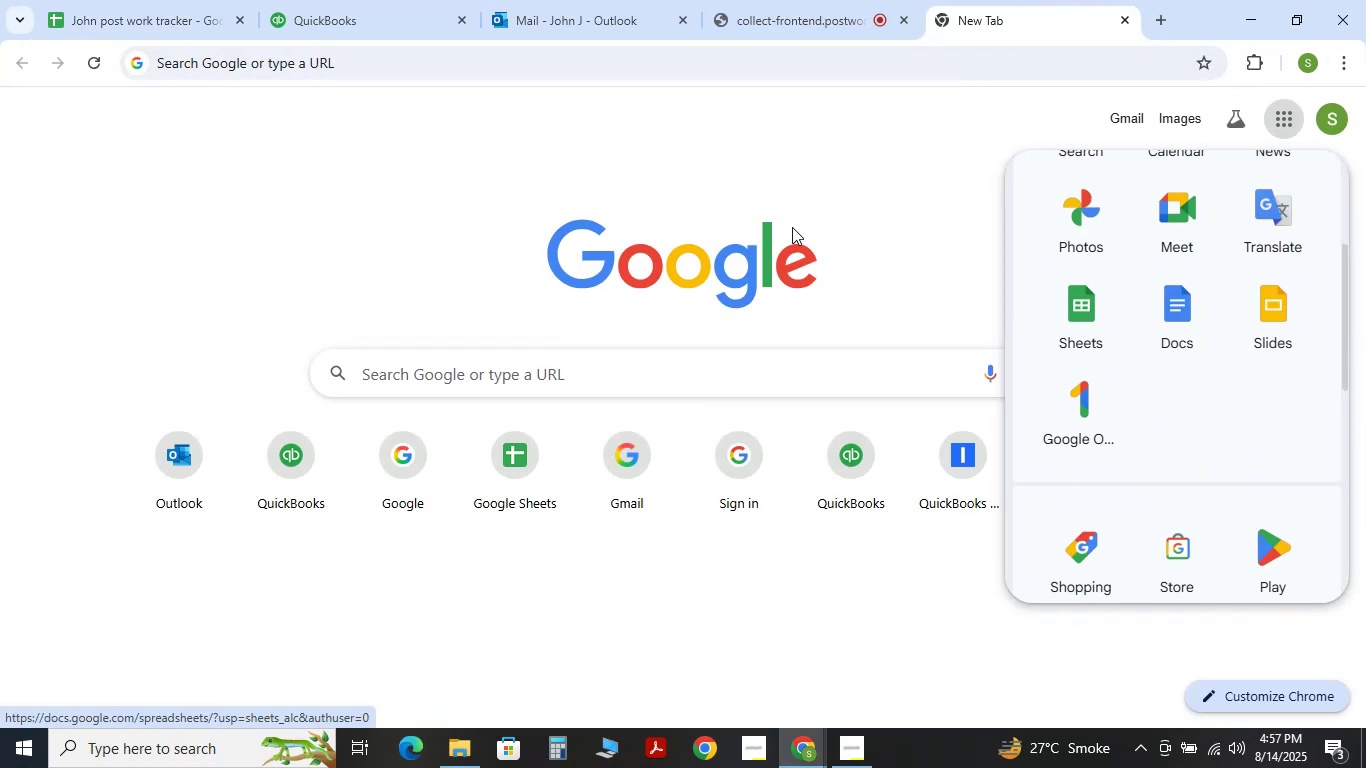 
left_click([779, 179])
 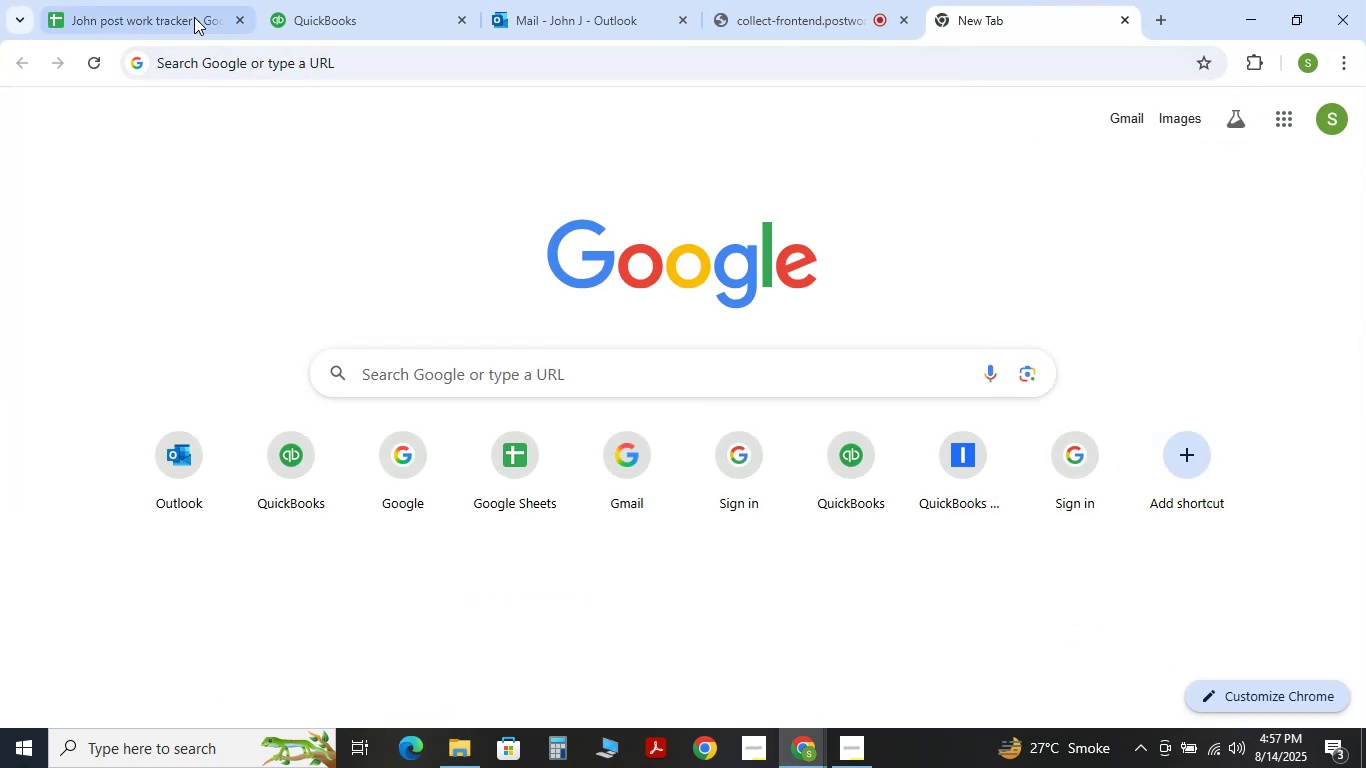 
left_click([193, 16])
 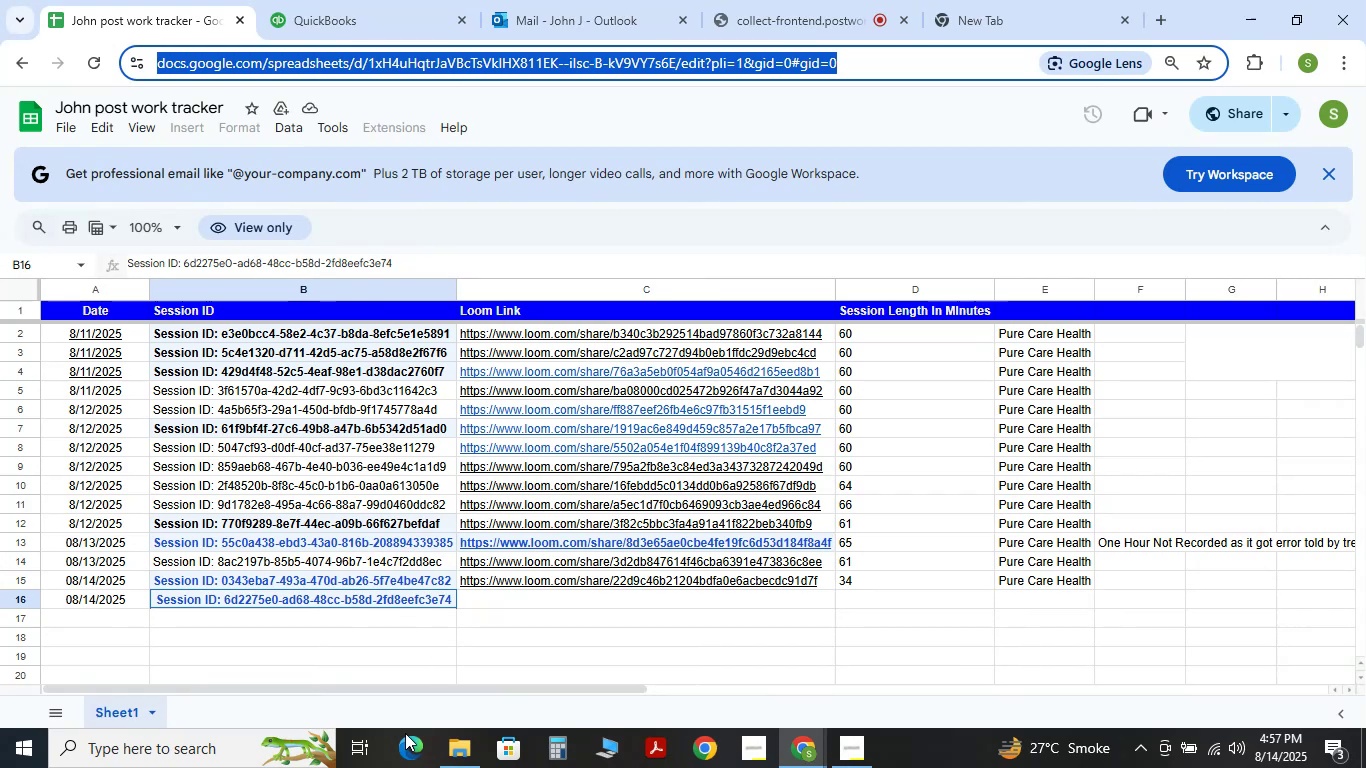 
left_click([416, 767])
 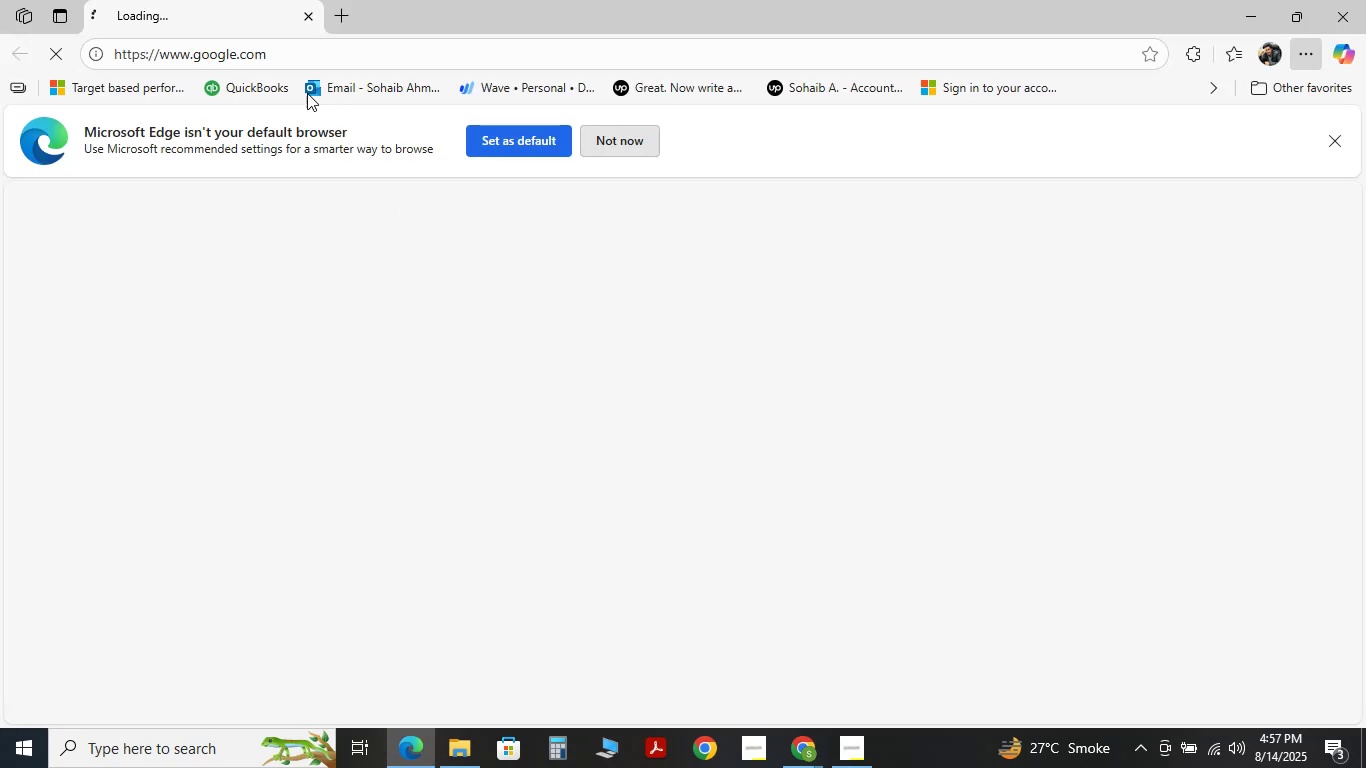 
left_click([283, 57])
 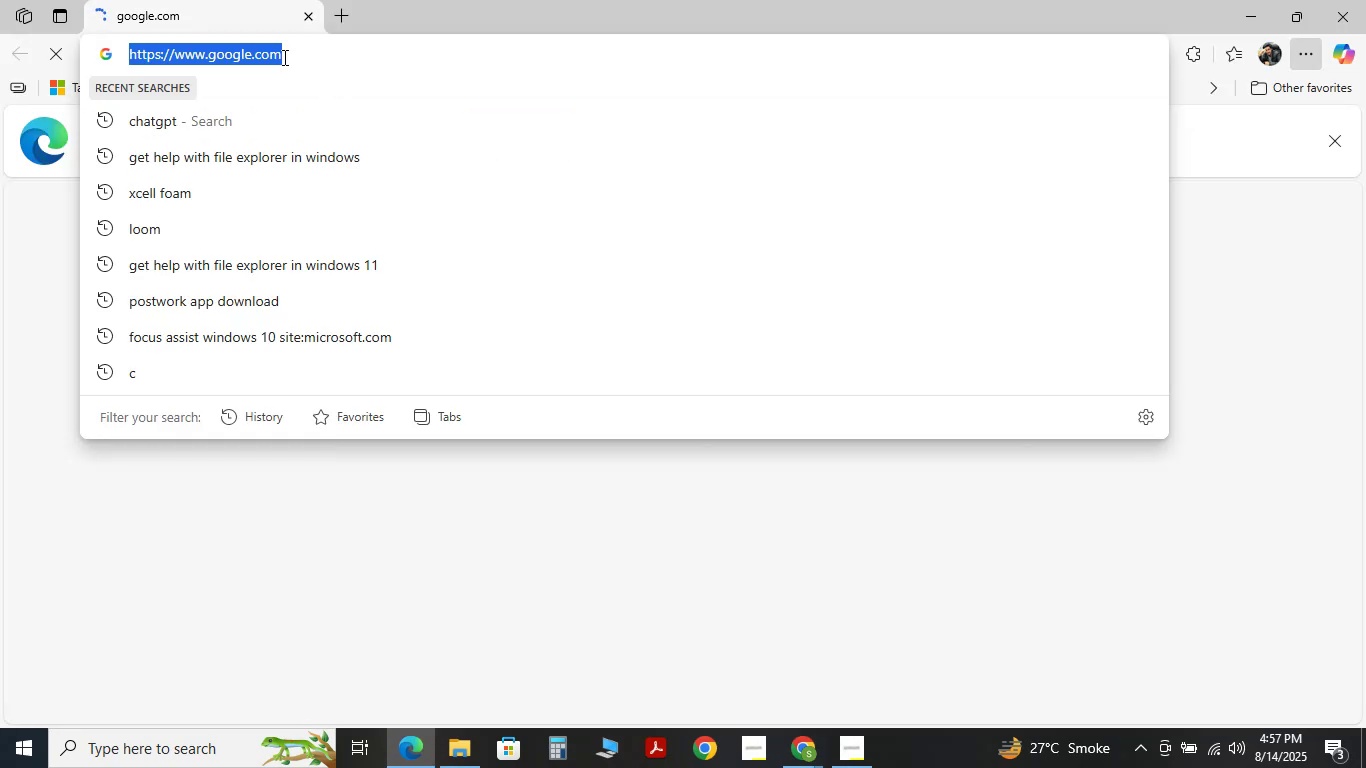 
type(john)
 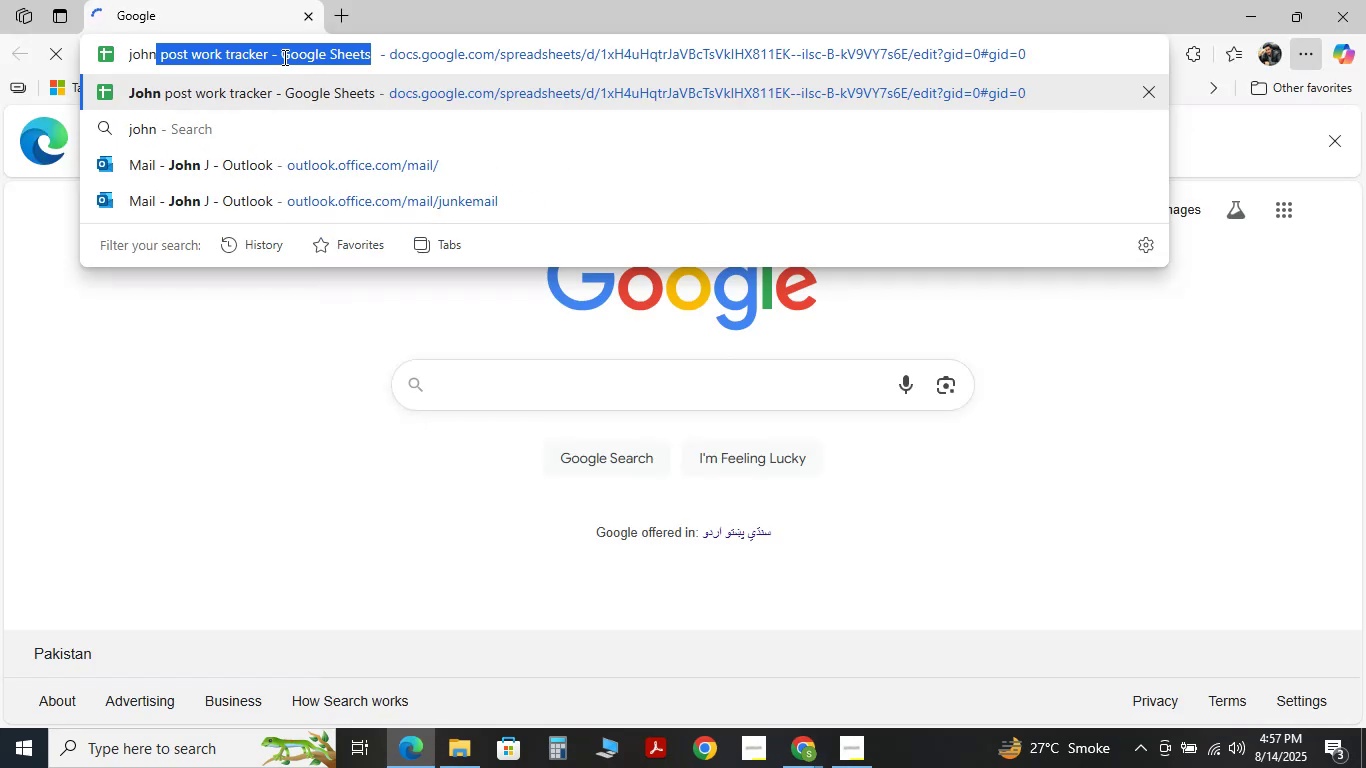 
key(Enter)
 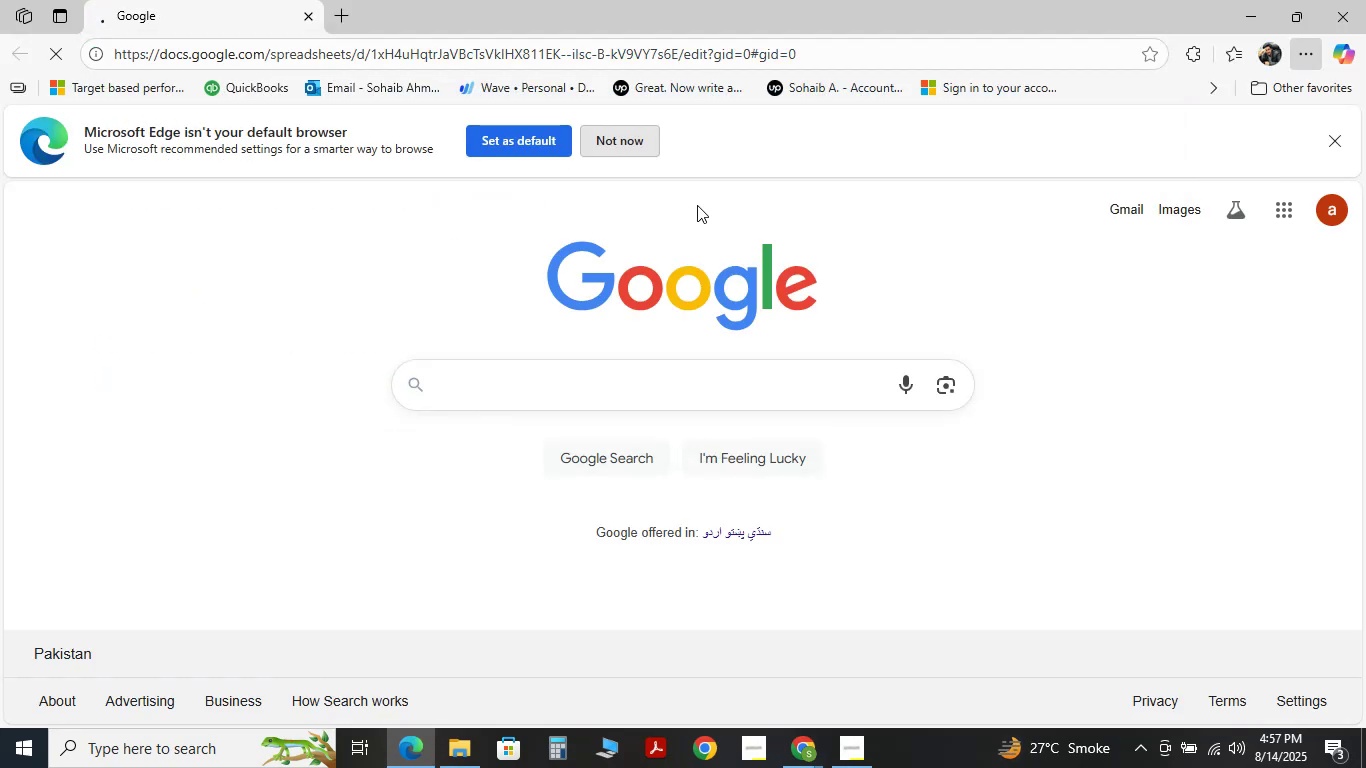 
left_click([637, 136])
 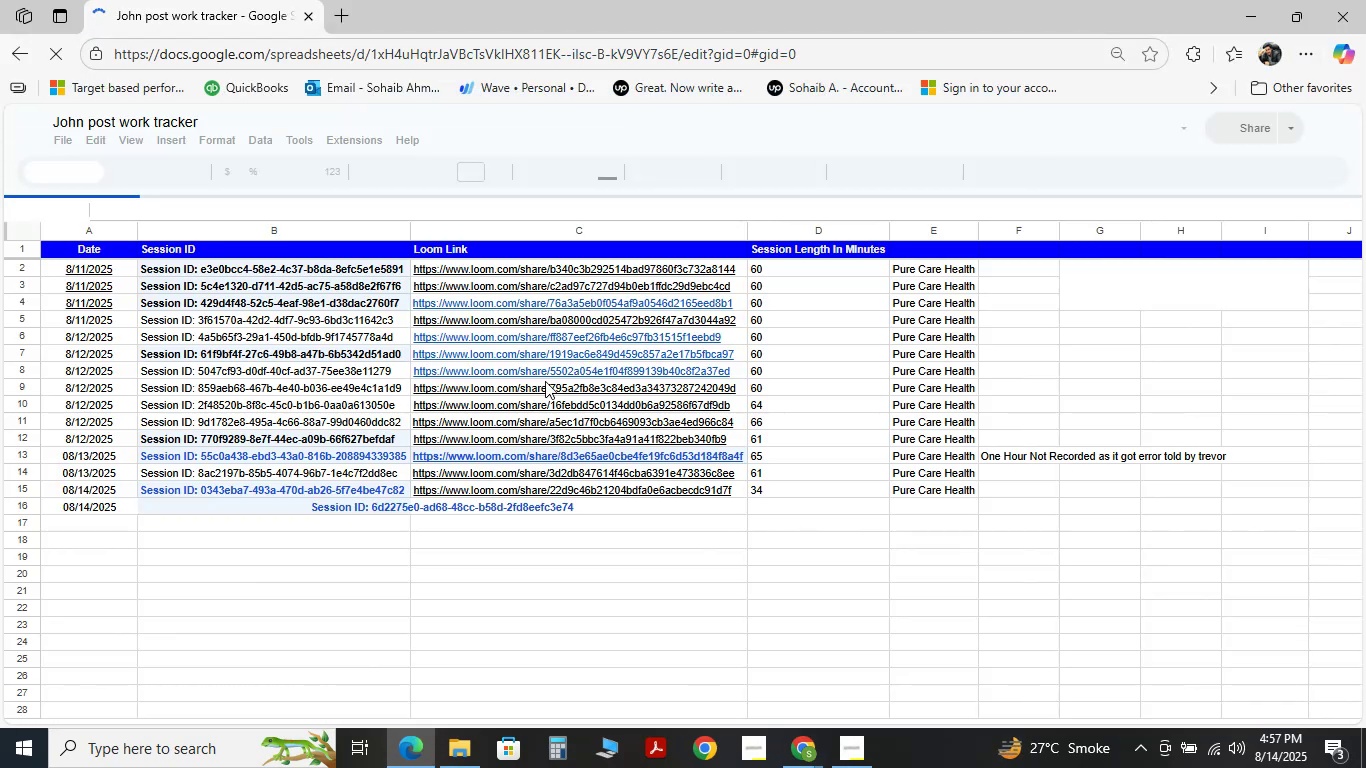 
left_click([334, 495])
 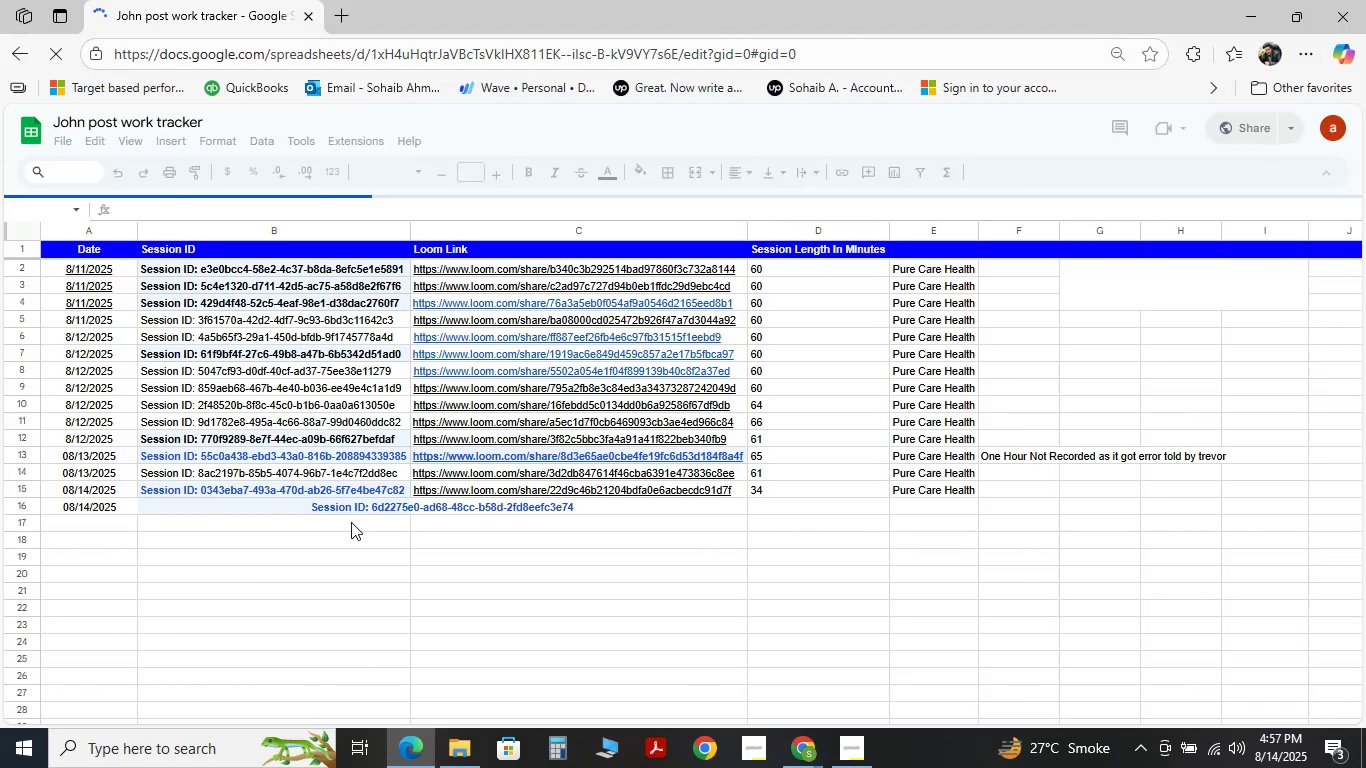 
double_click([357, 509])
 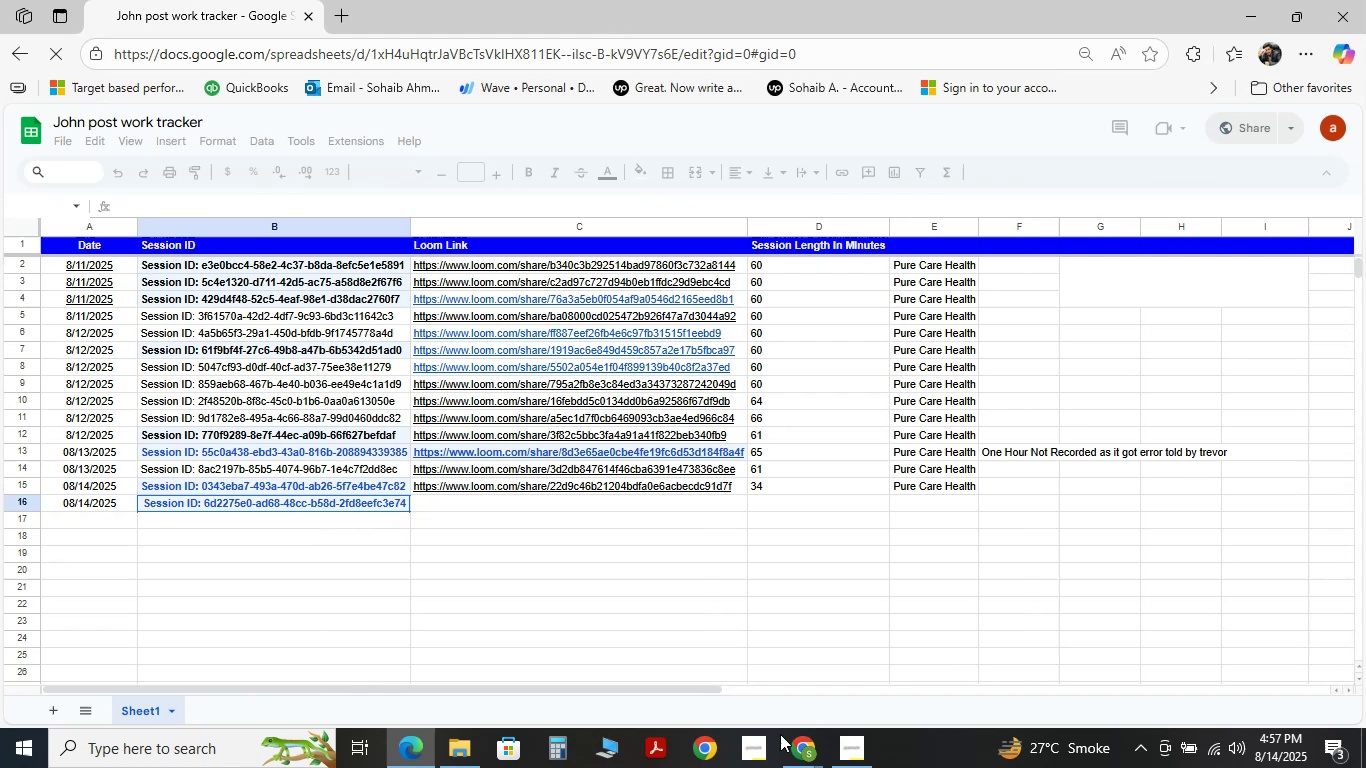 
left_click([850, 759])
 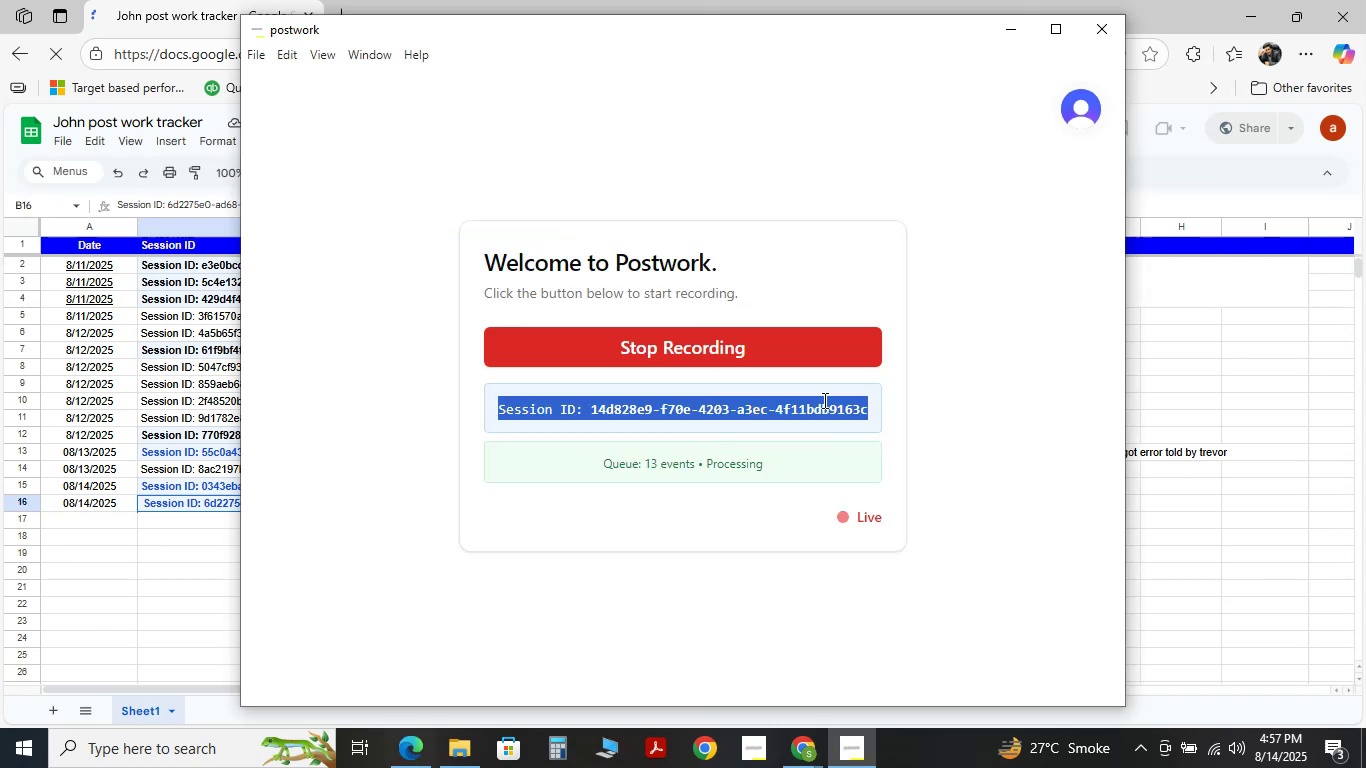 
left_click([869, 415])
 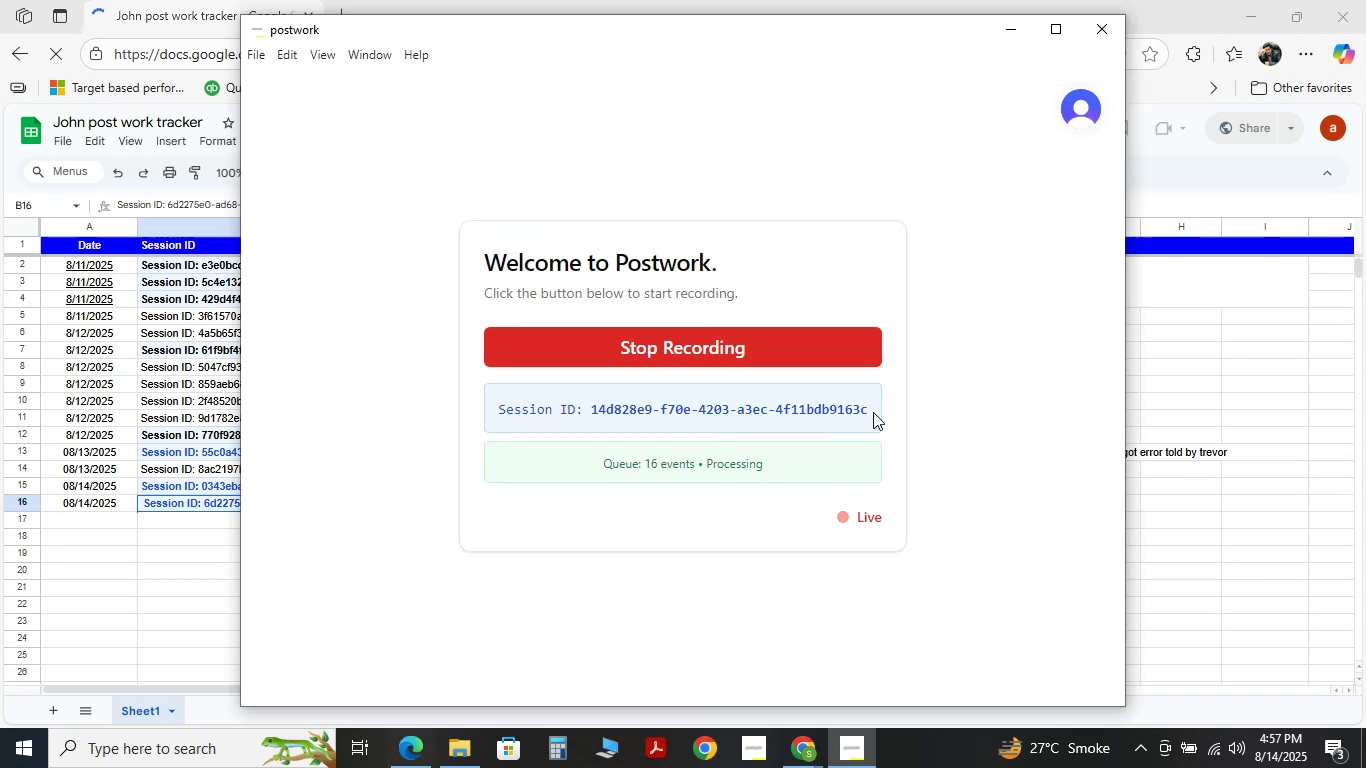 
left_click_drag(start_coordinate=[873, 412], to_coordinate=[417, 429])
 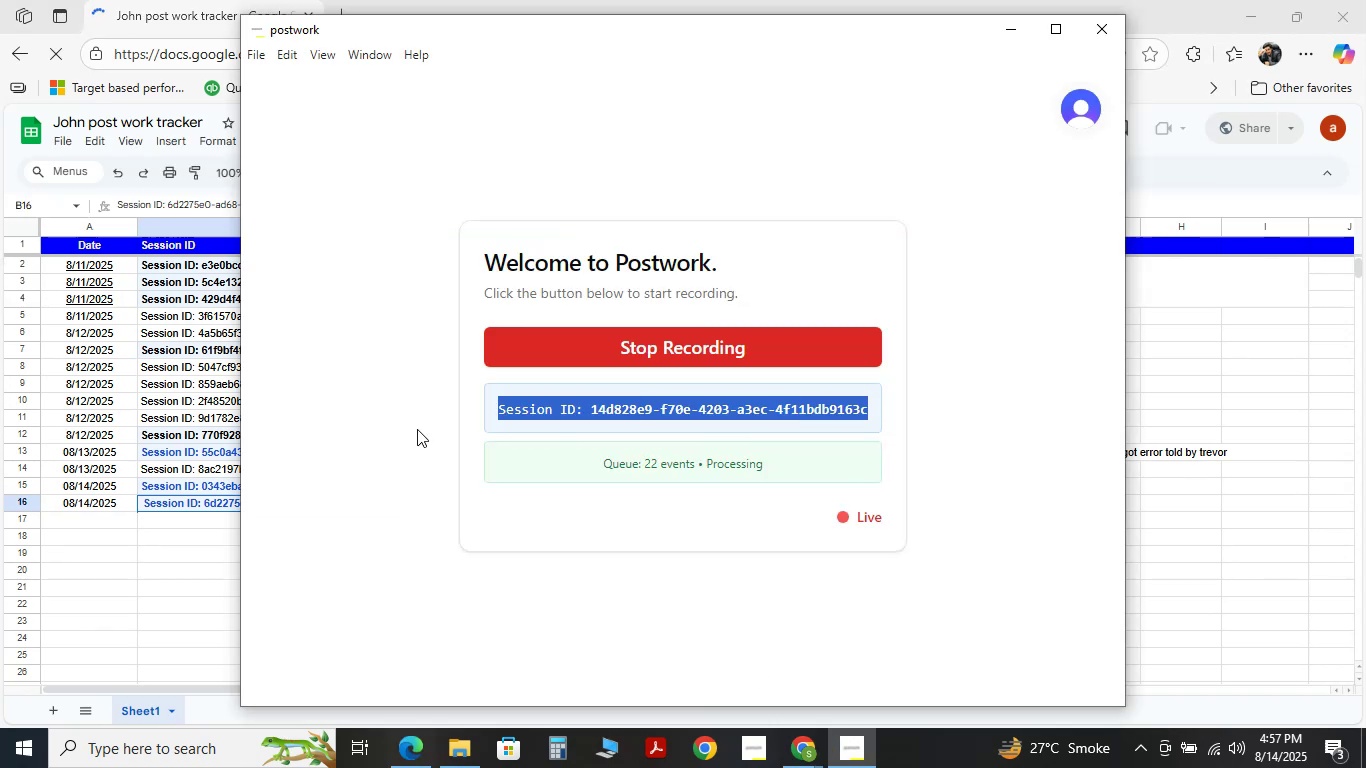 
key(Control+C)
 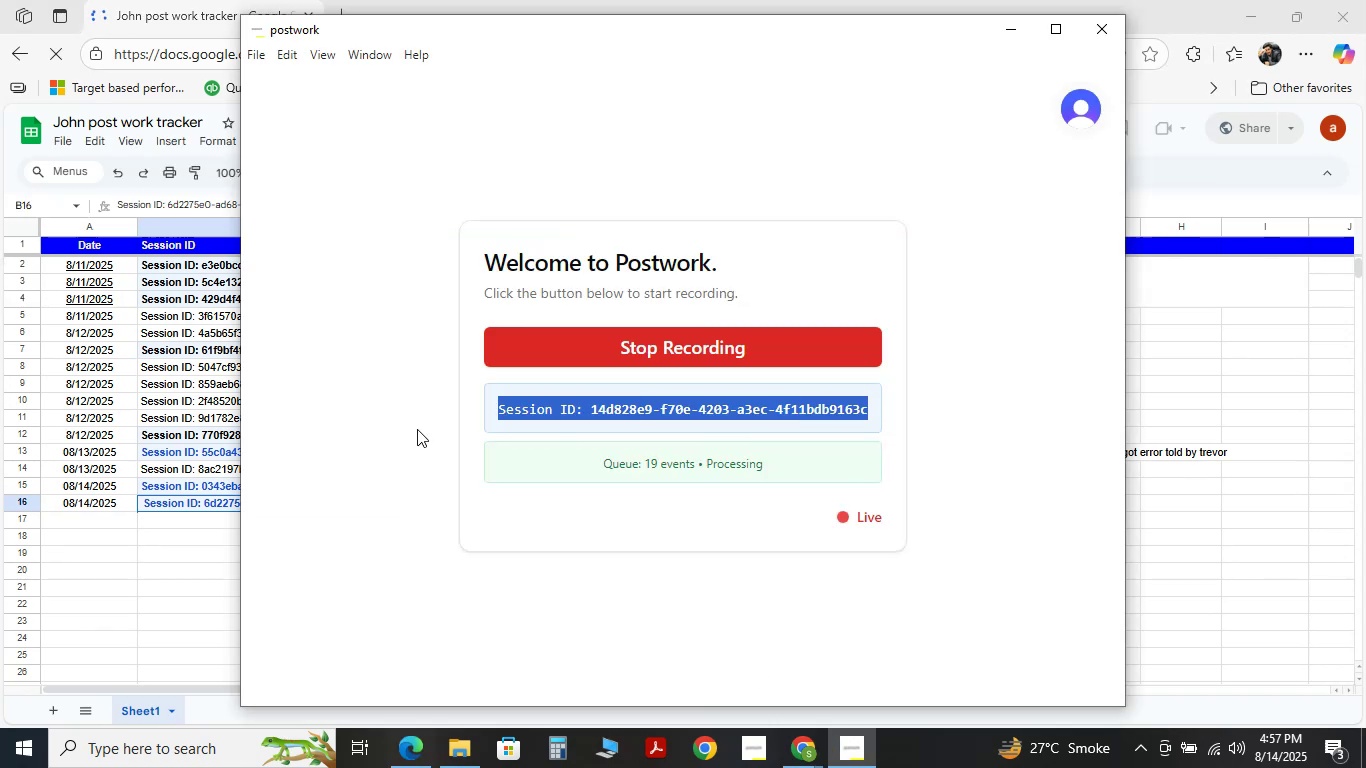 
key(Control+C)
 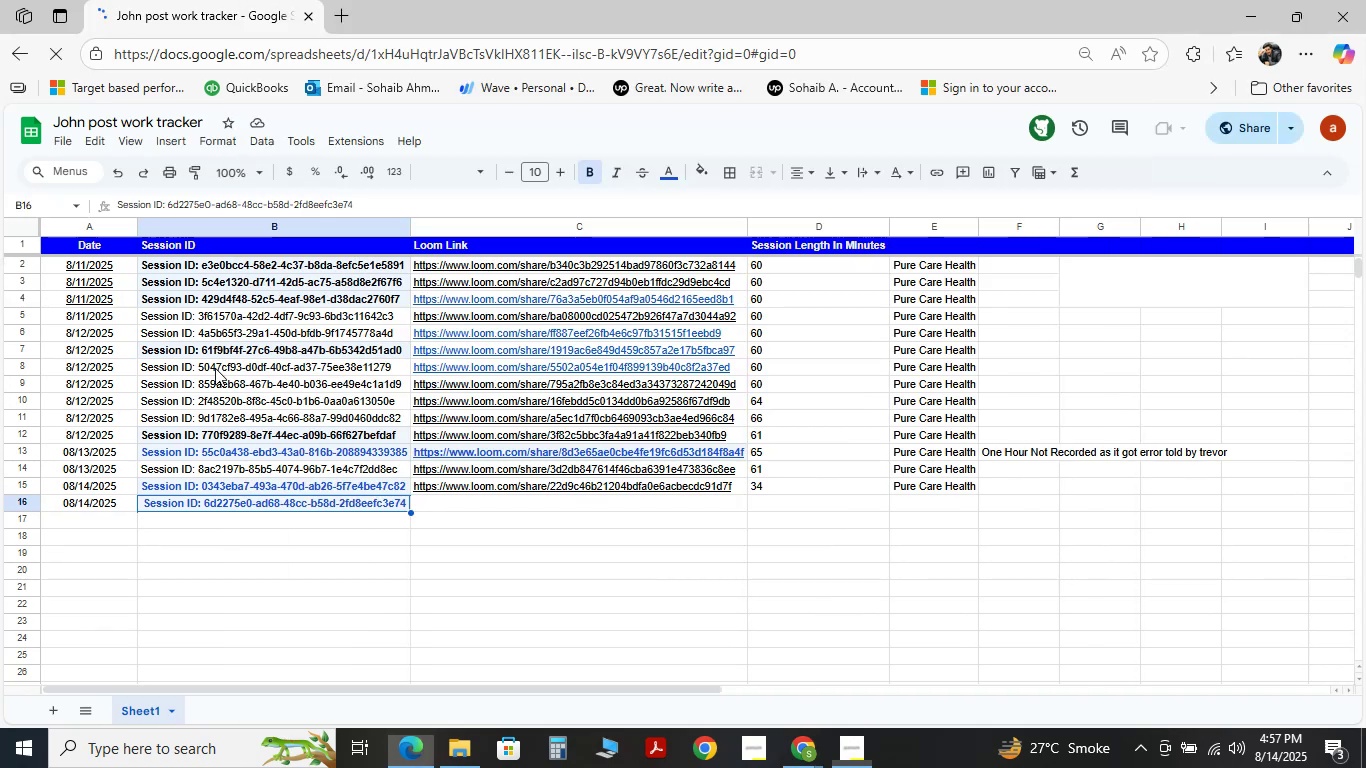 
double_click([236, 510])
 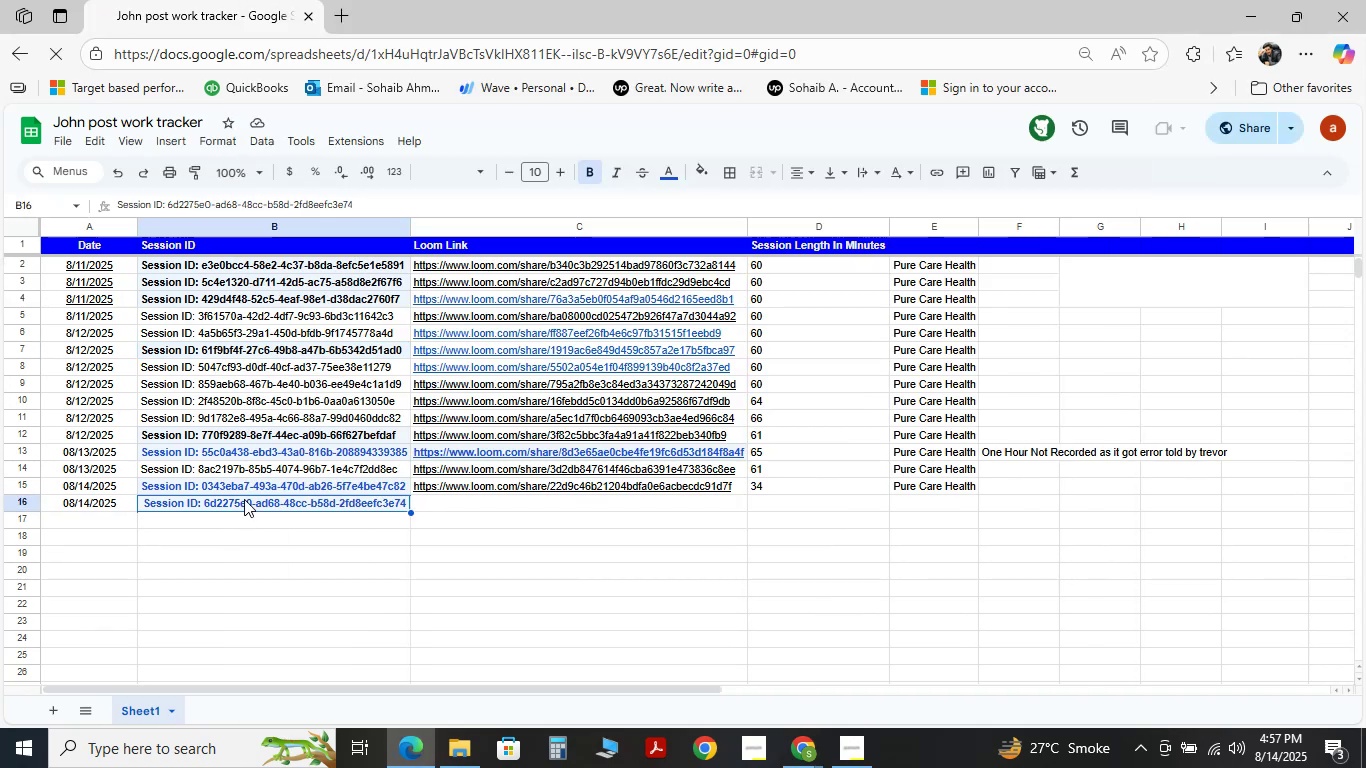 
key(Control+V)
 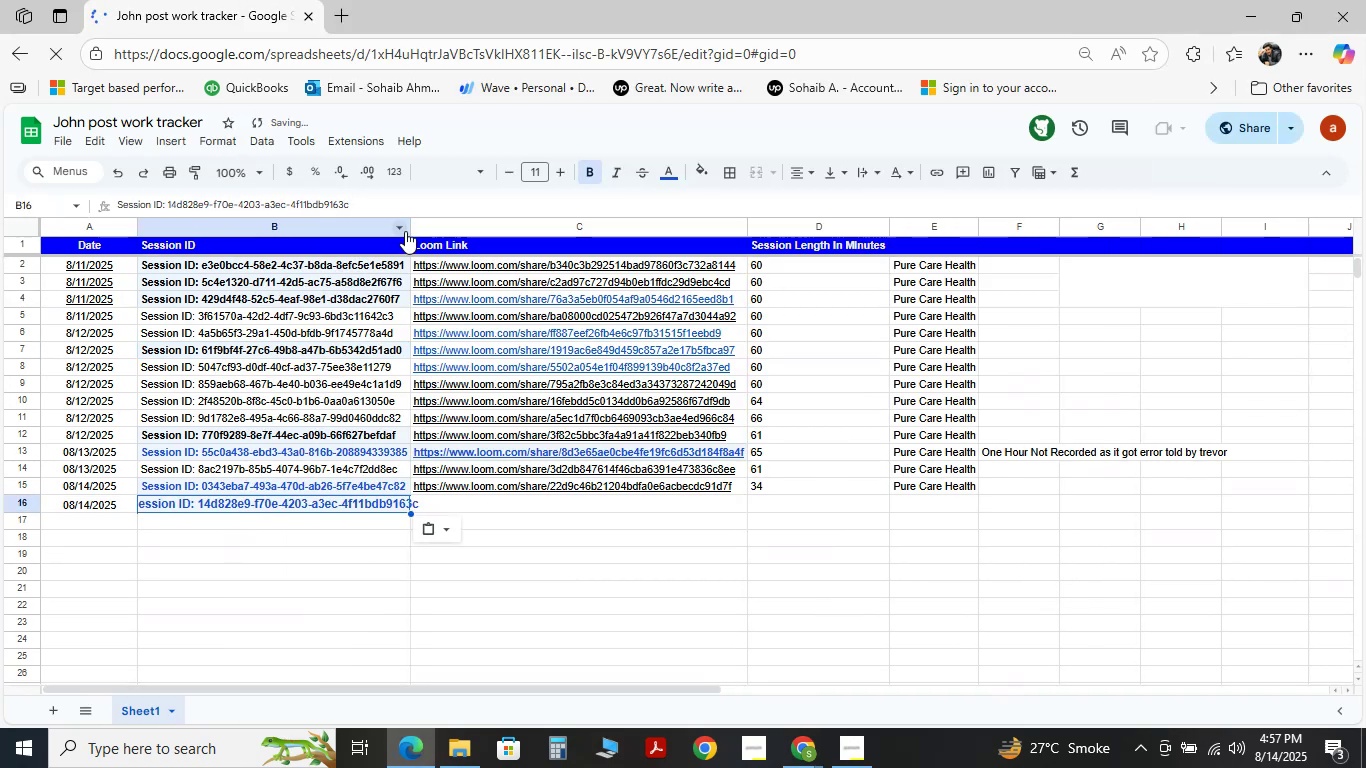 
double_click([410, 230])
 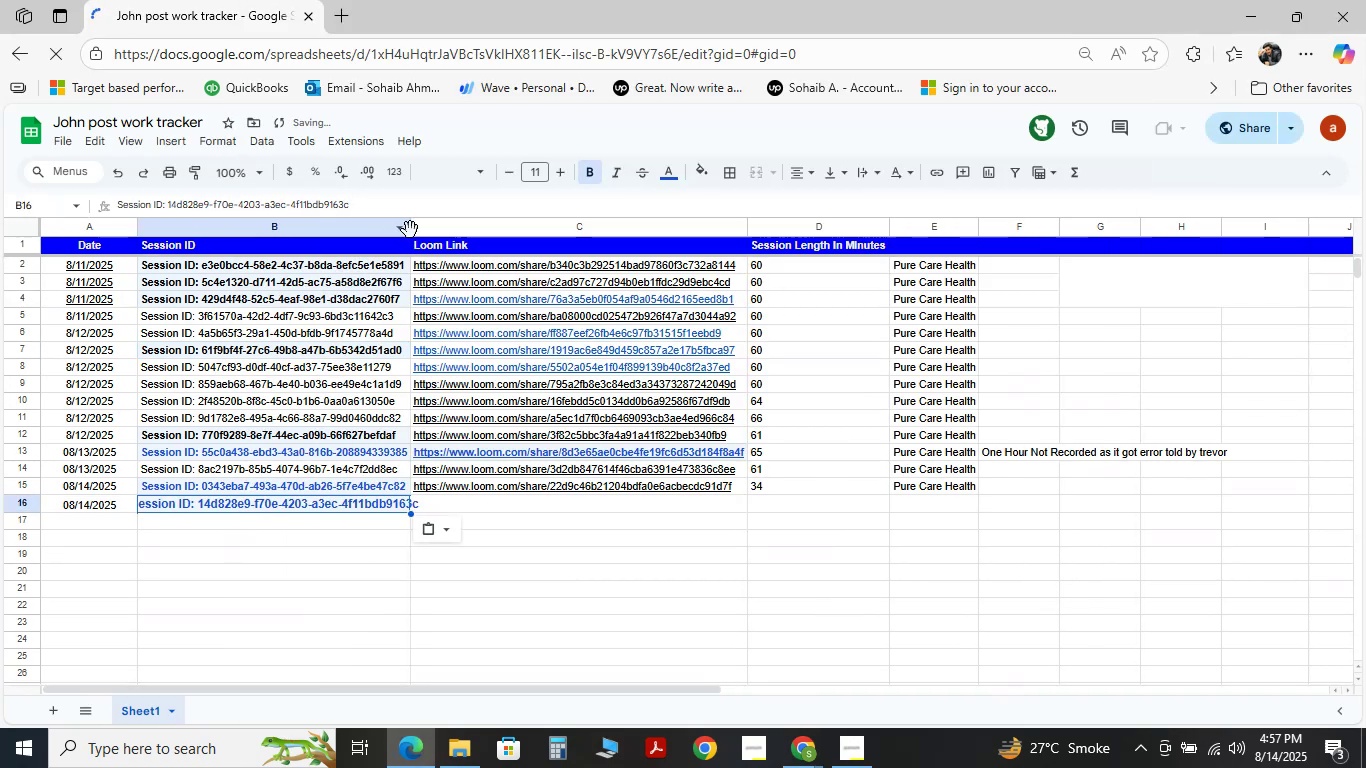 
triple_click([410, 230])
 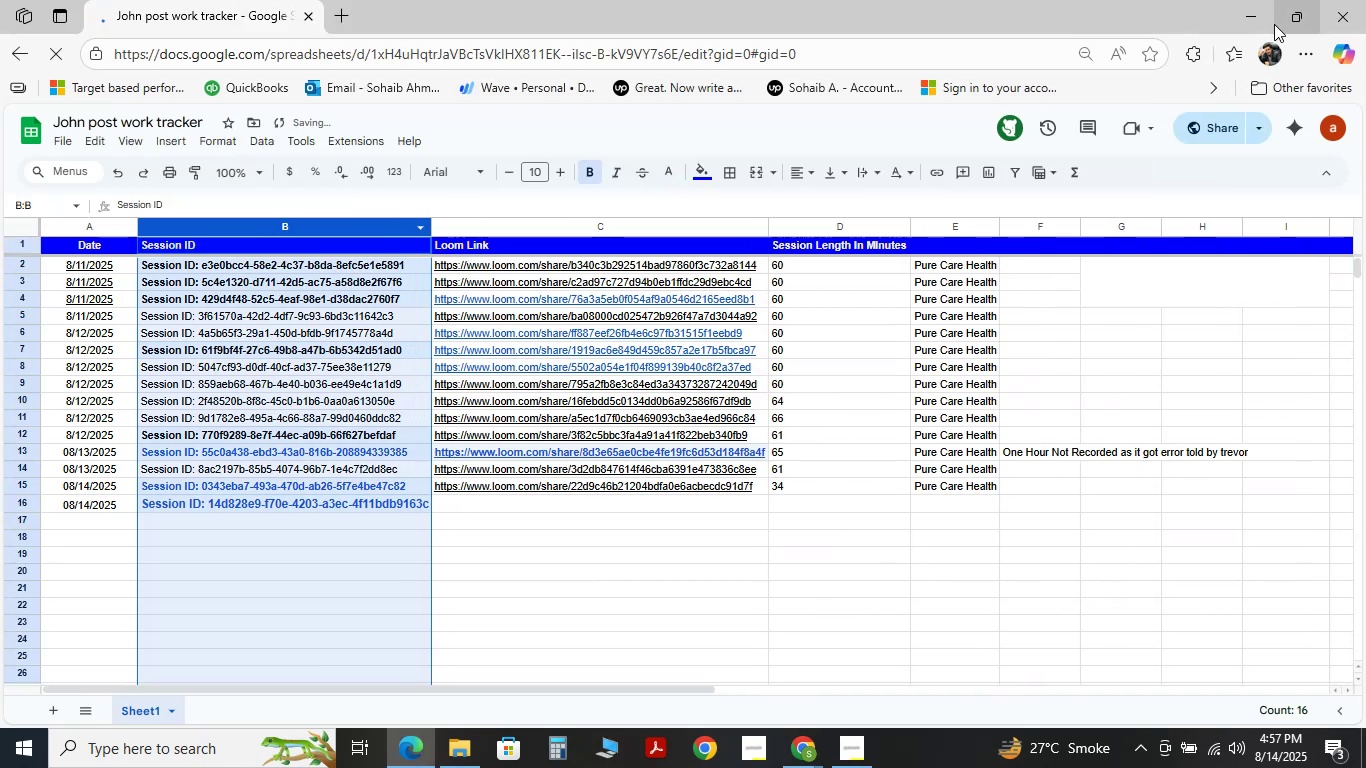 
left_click([1255, 15])
 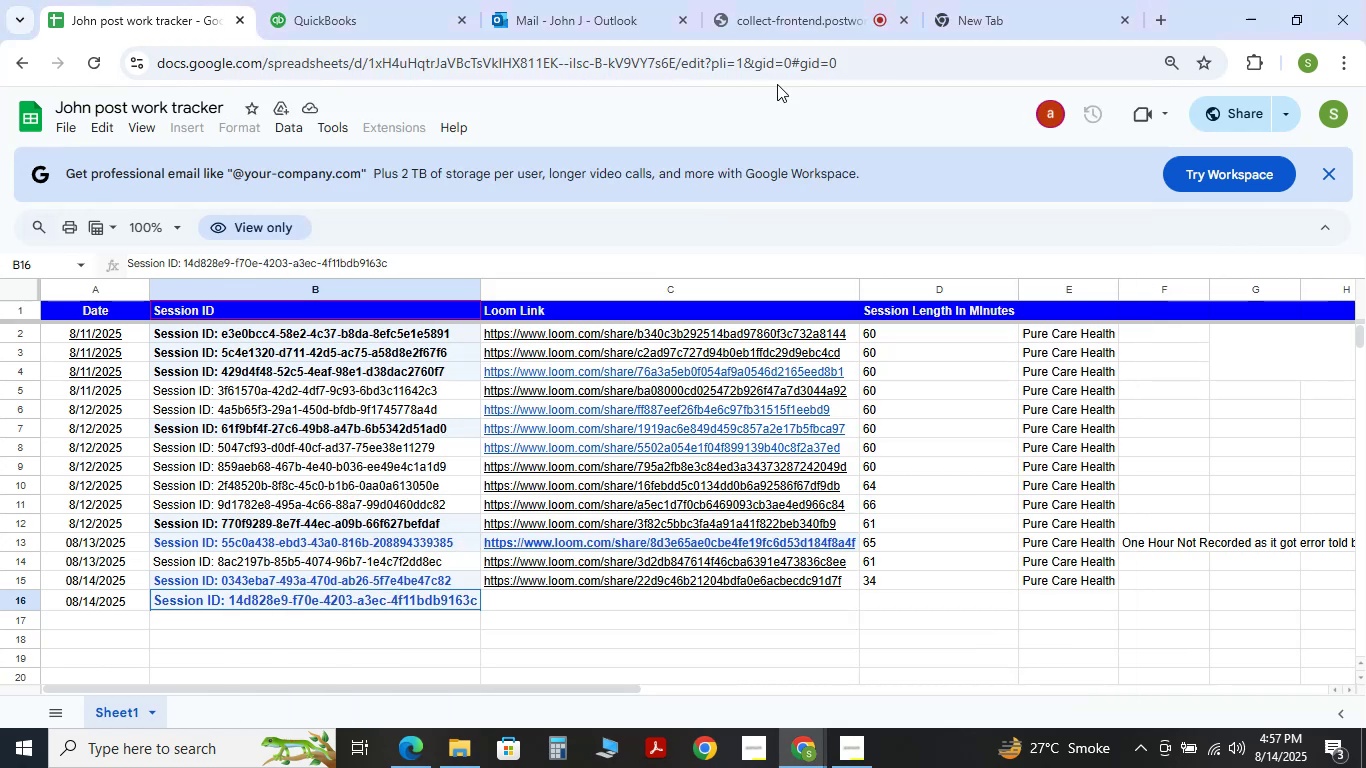 
left_click([237, 20])
 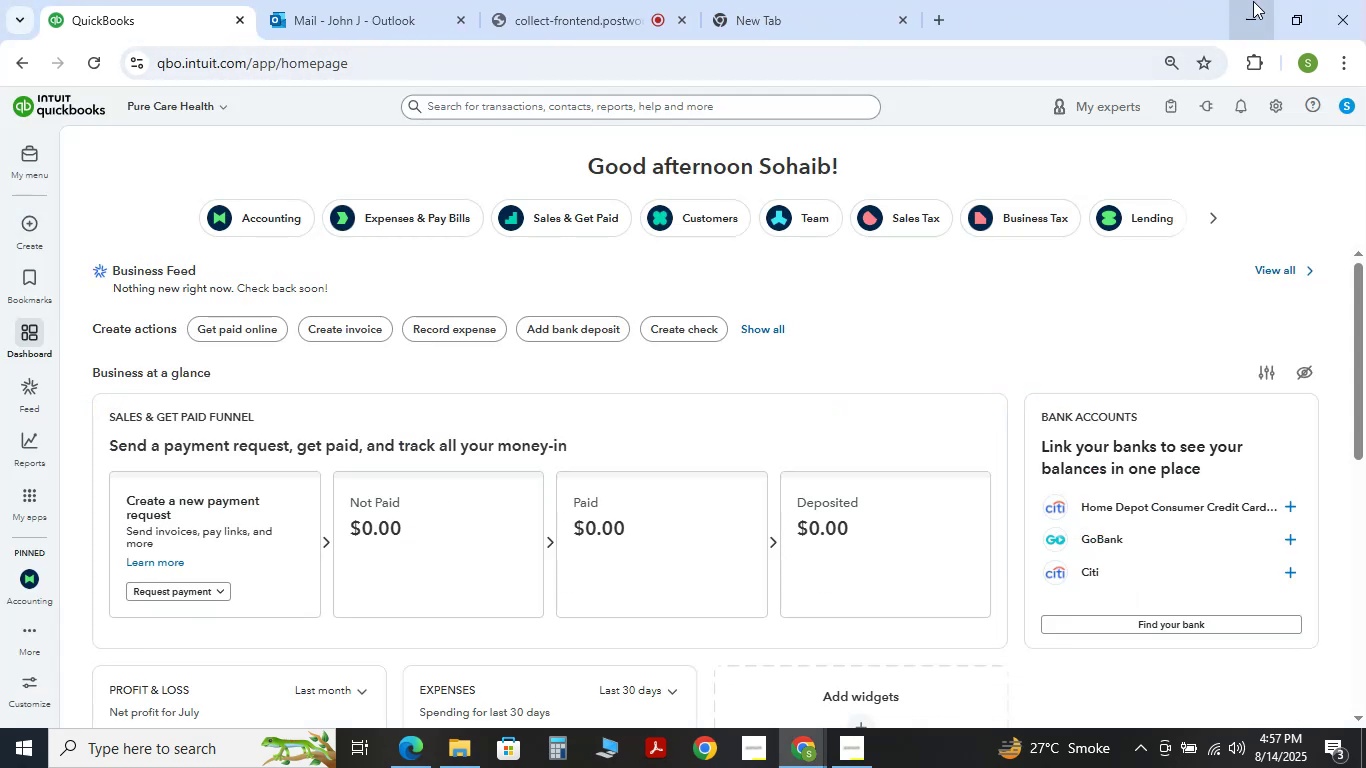 
left_click([1254, 1])
 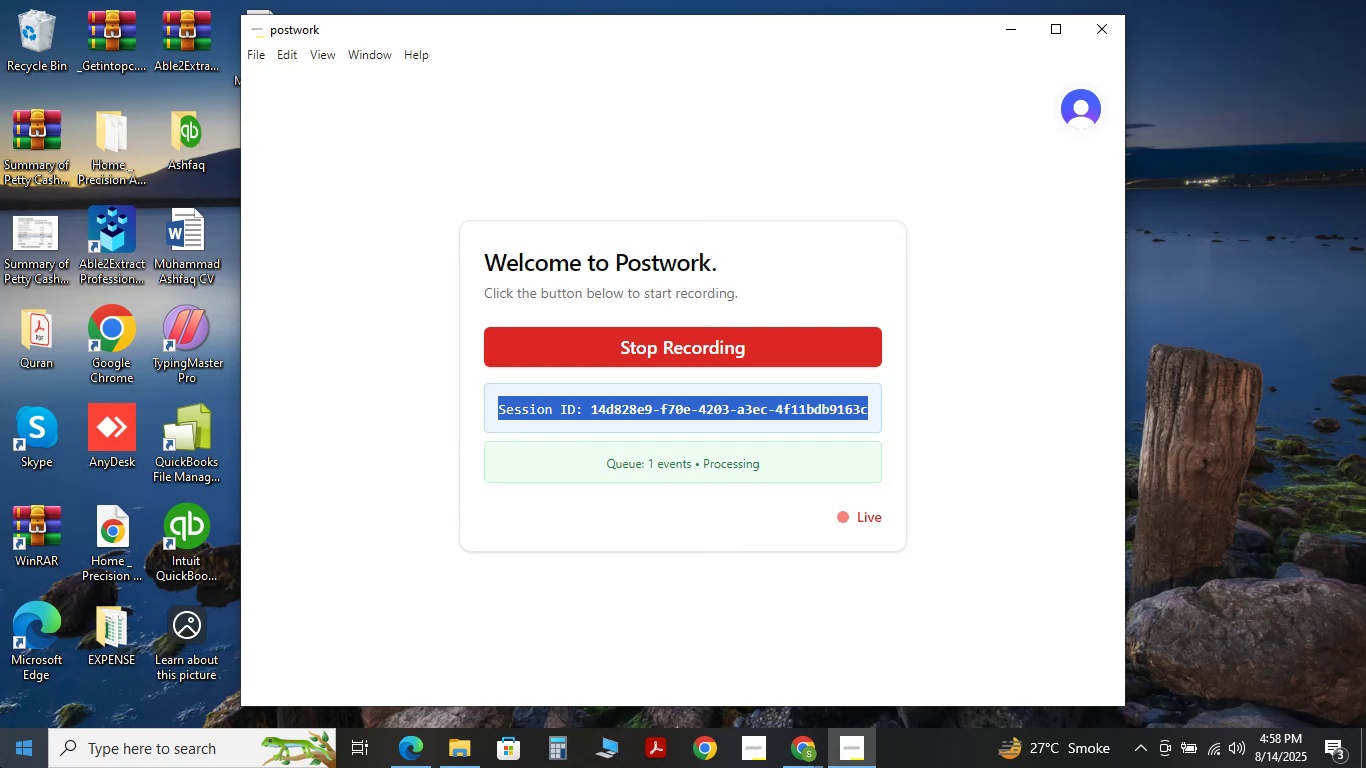 
wait(33.9)
 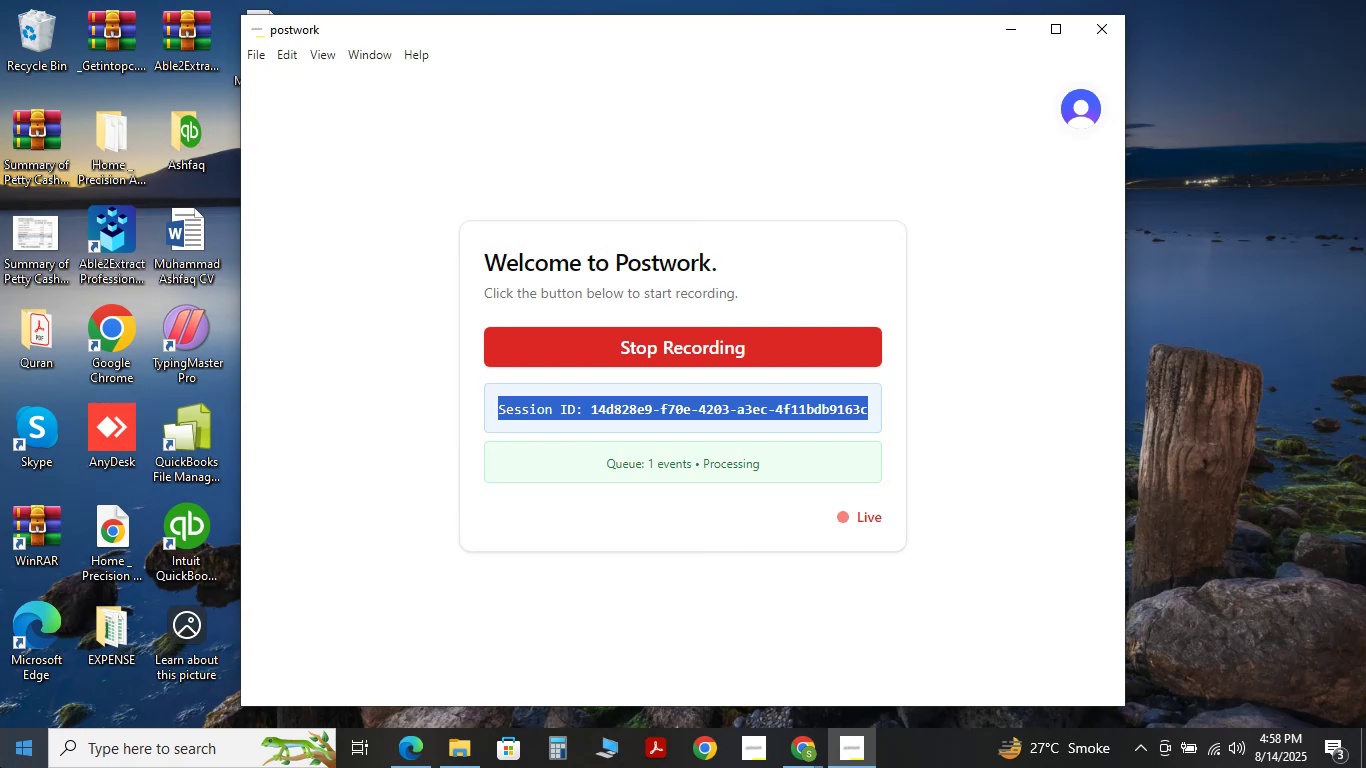 
left_click([792, 748])
 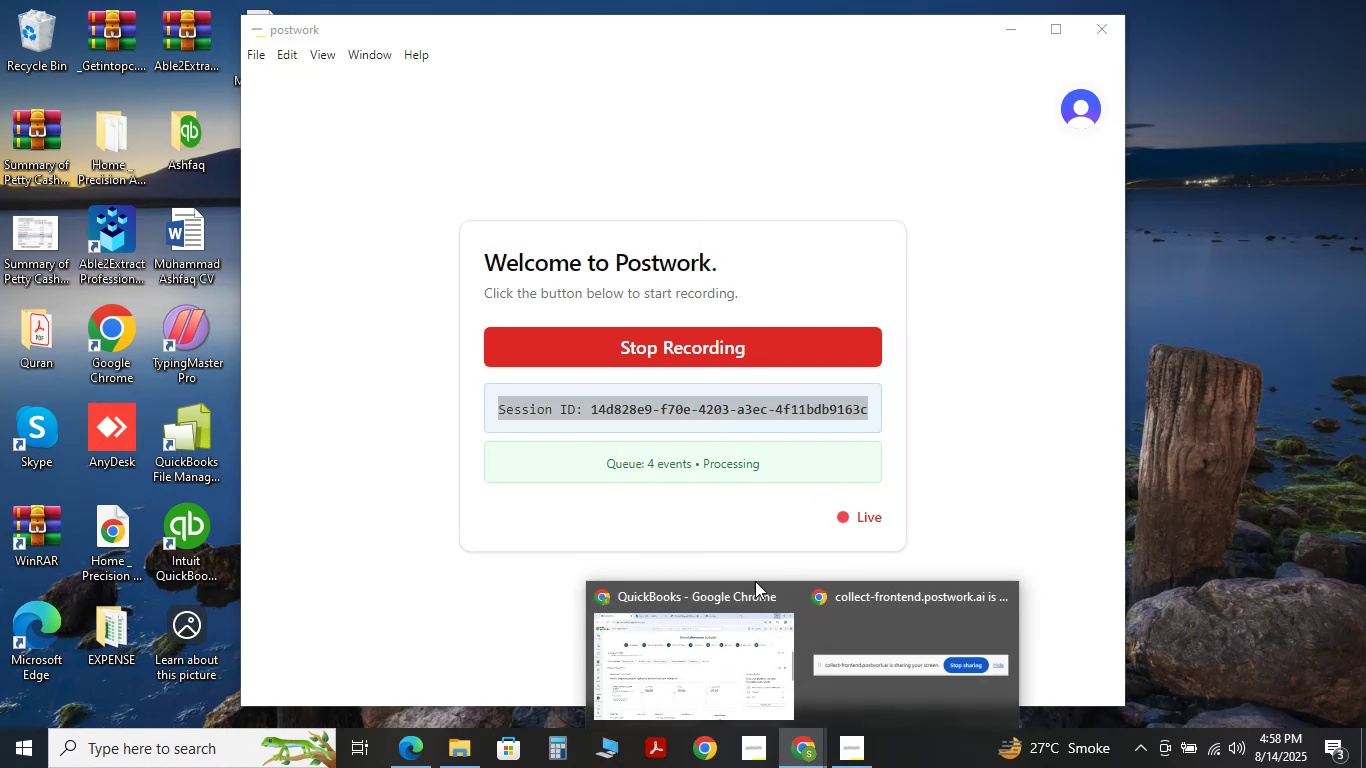 
left_click([674, 700])
 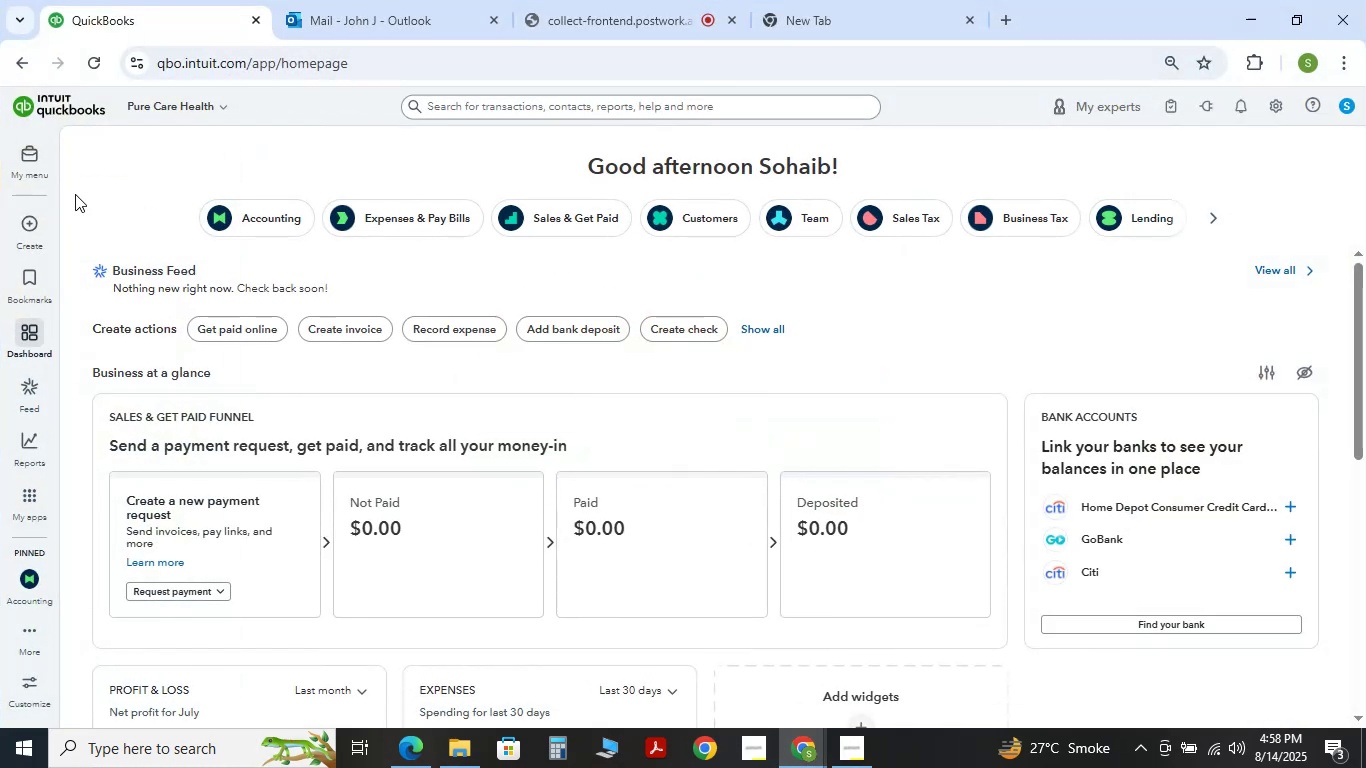 
left_click([166, 120])
 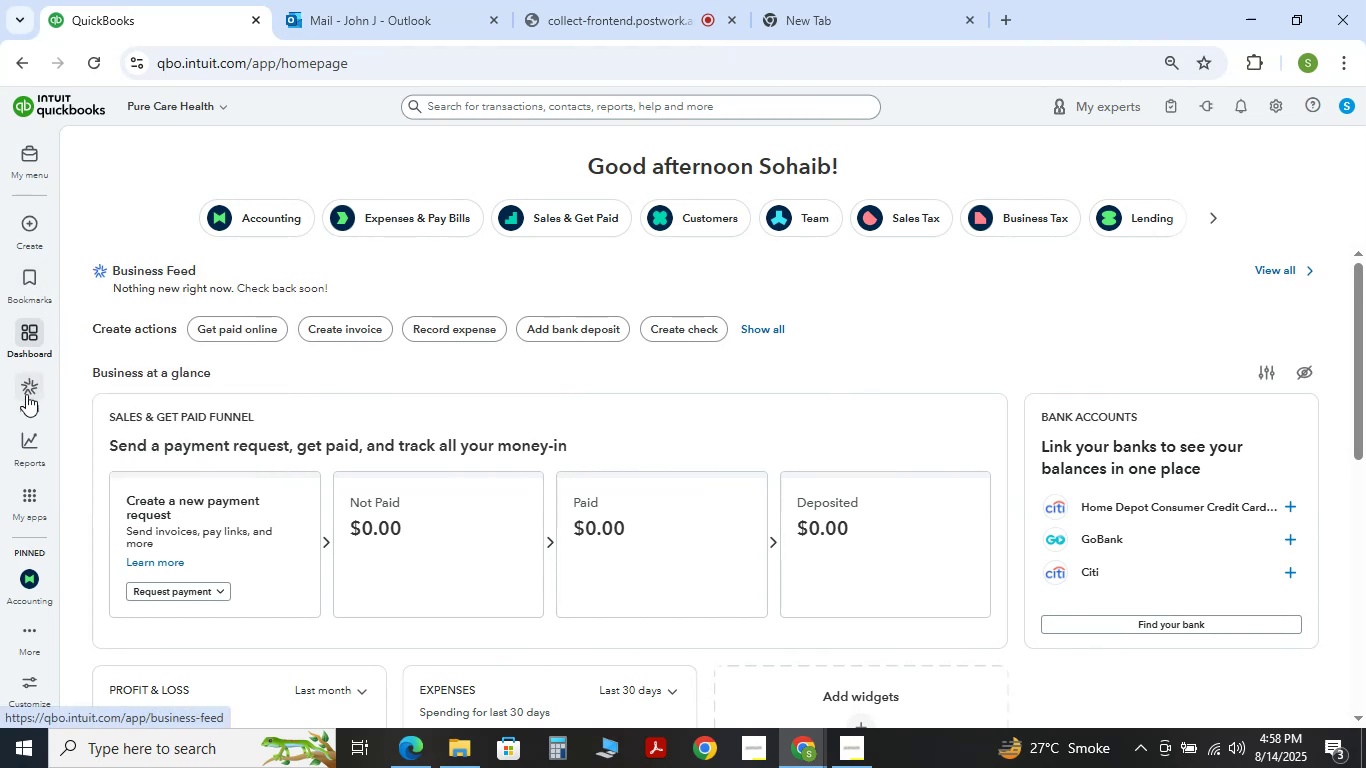 
right_click([26, 440])
 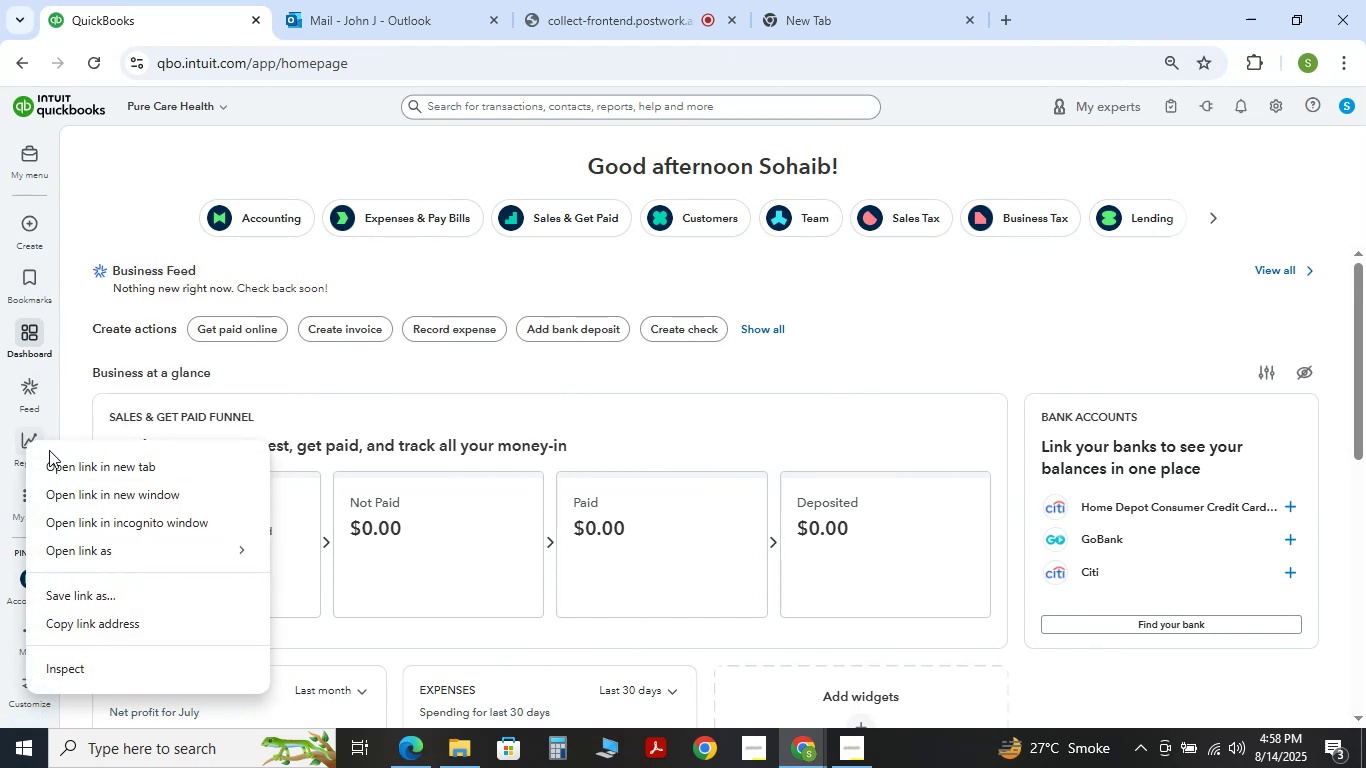 
left_click([67, 462])
 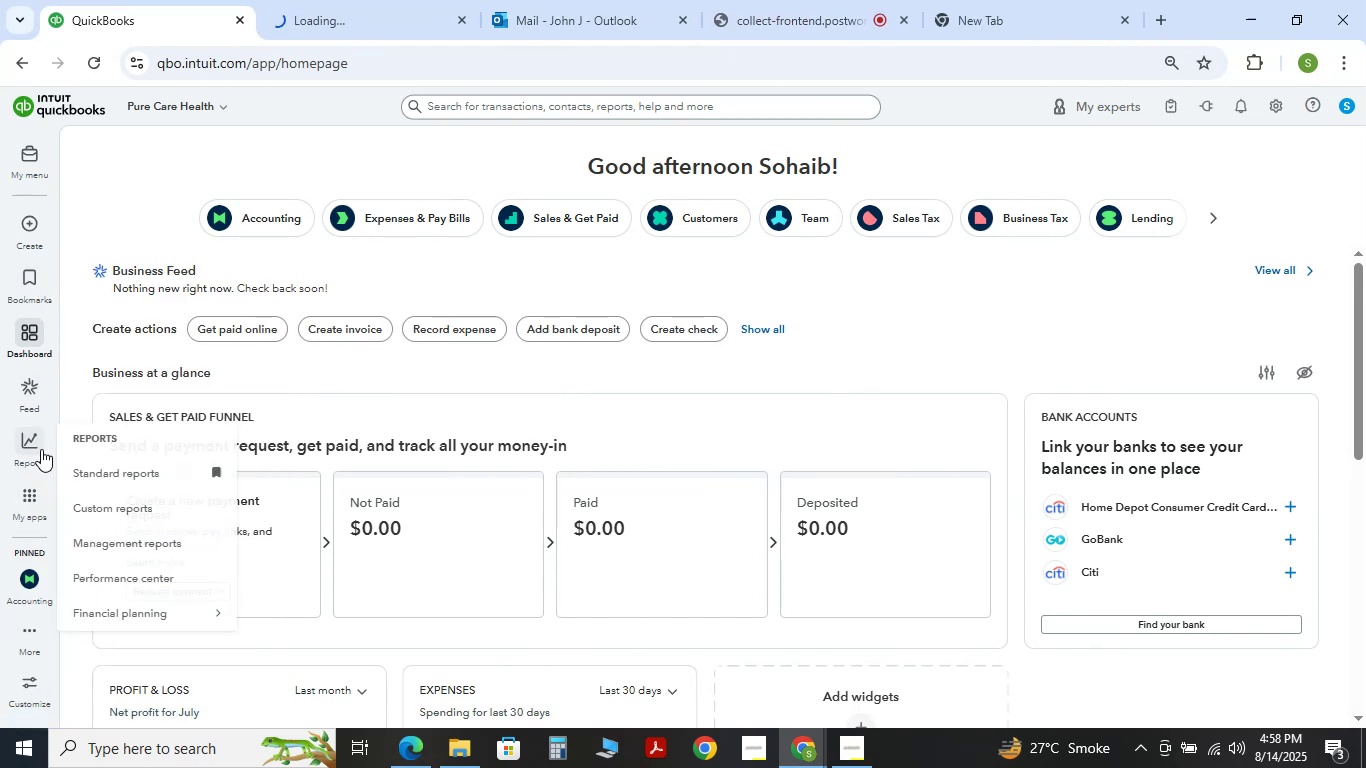 
right_click([34, 444])
 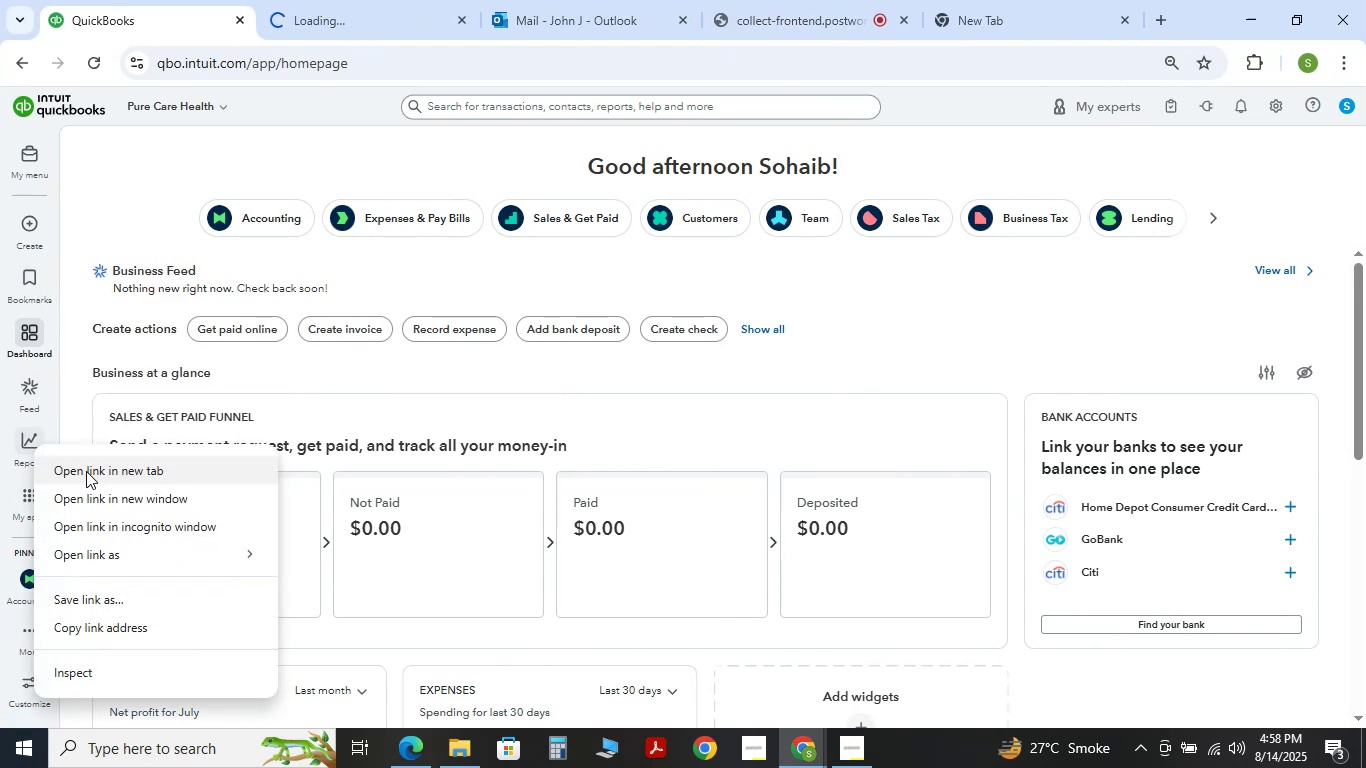 
left_click([86, 471])
 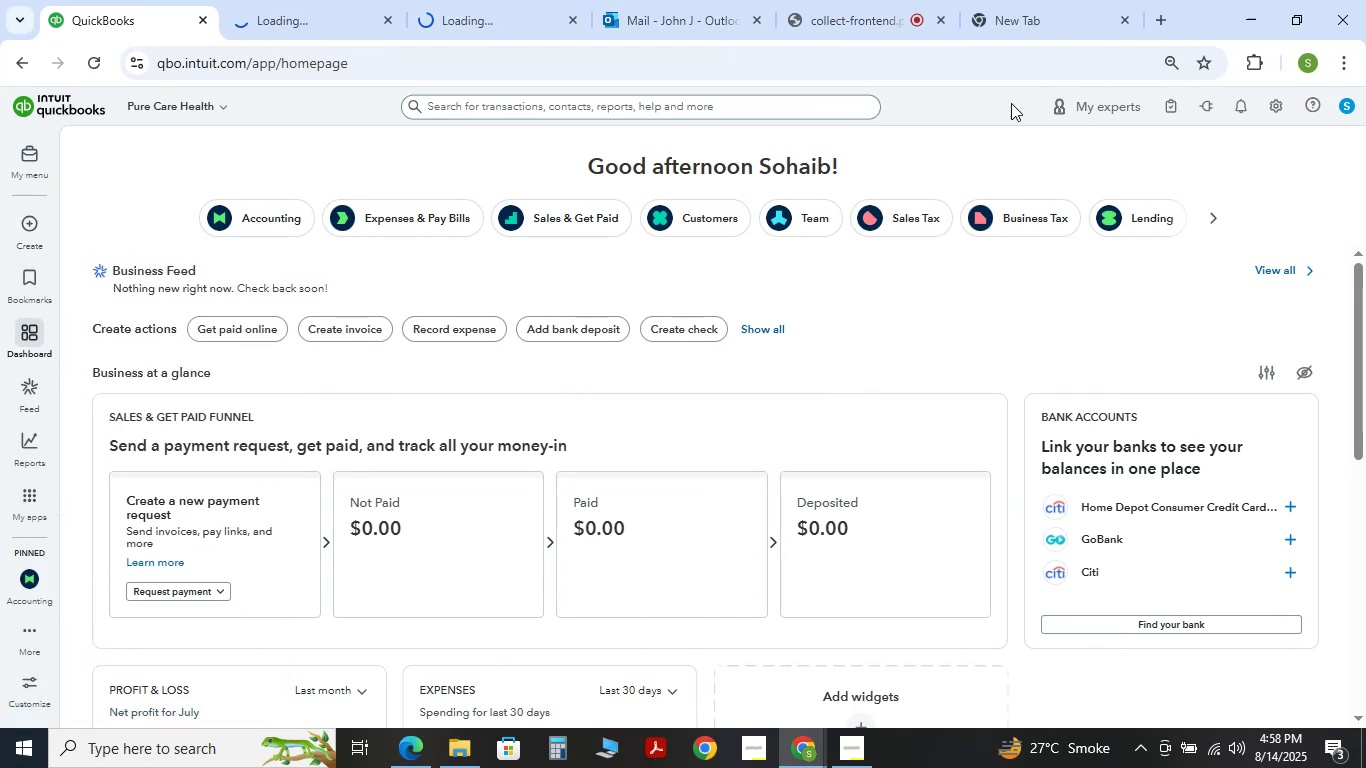 
left_click([1267, 106])
 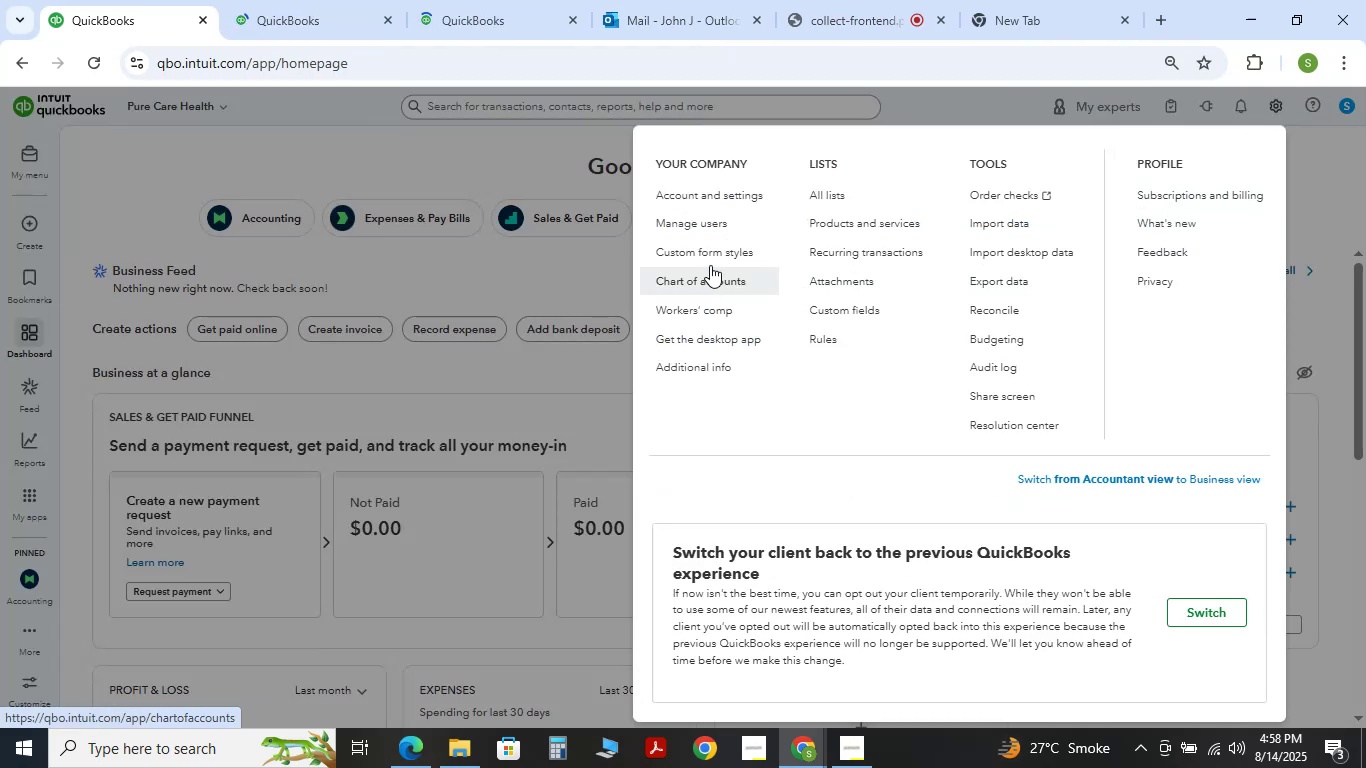 
left_click([710, 283])
 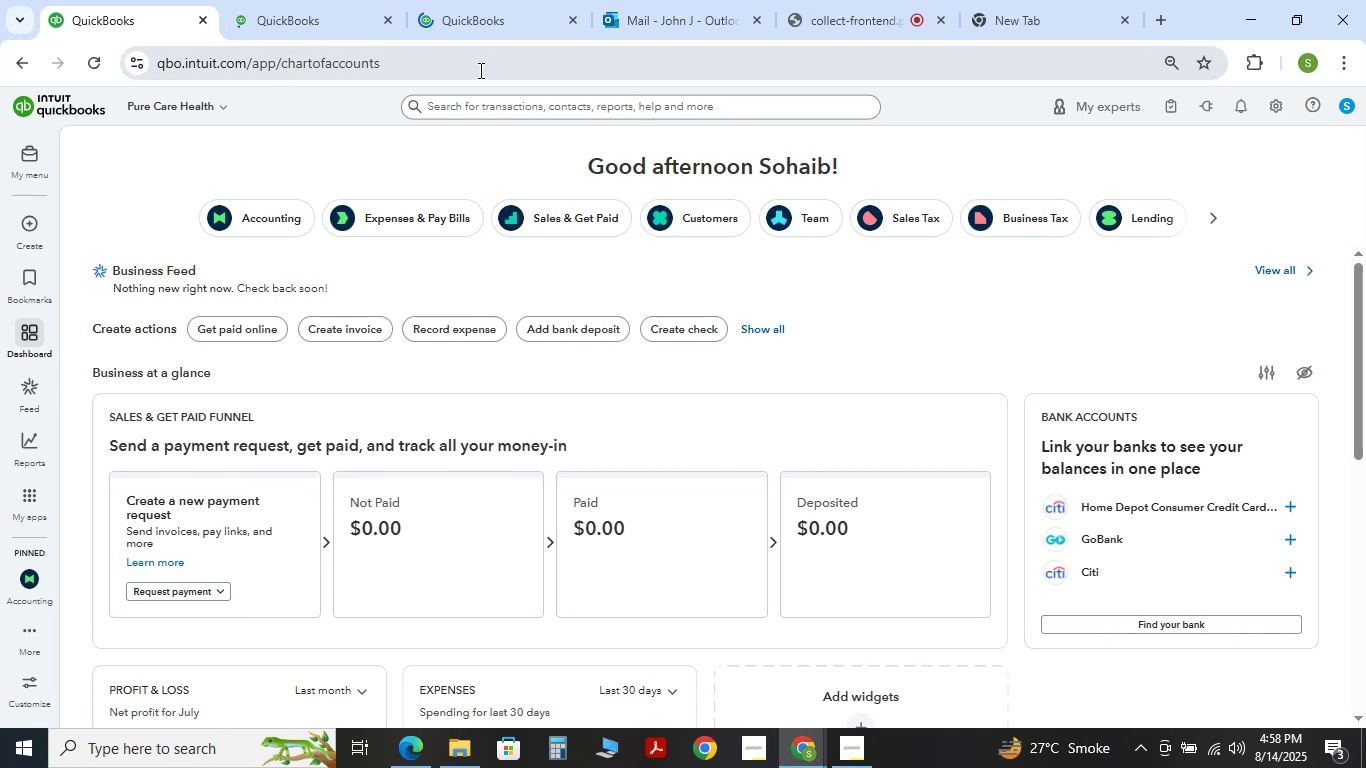 
left_click([834, 27])
 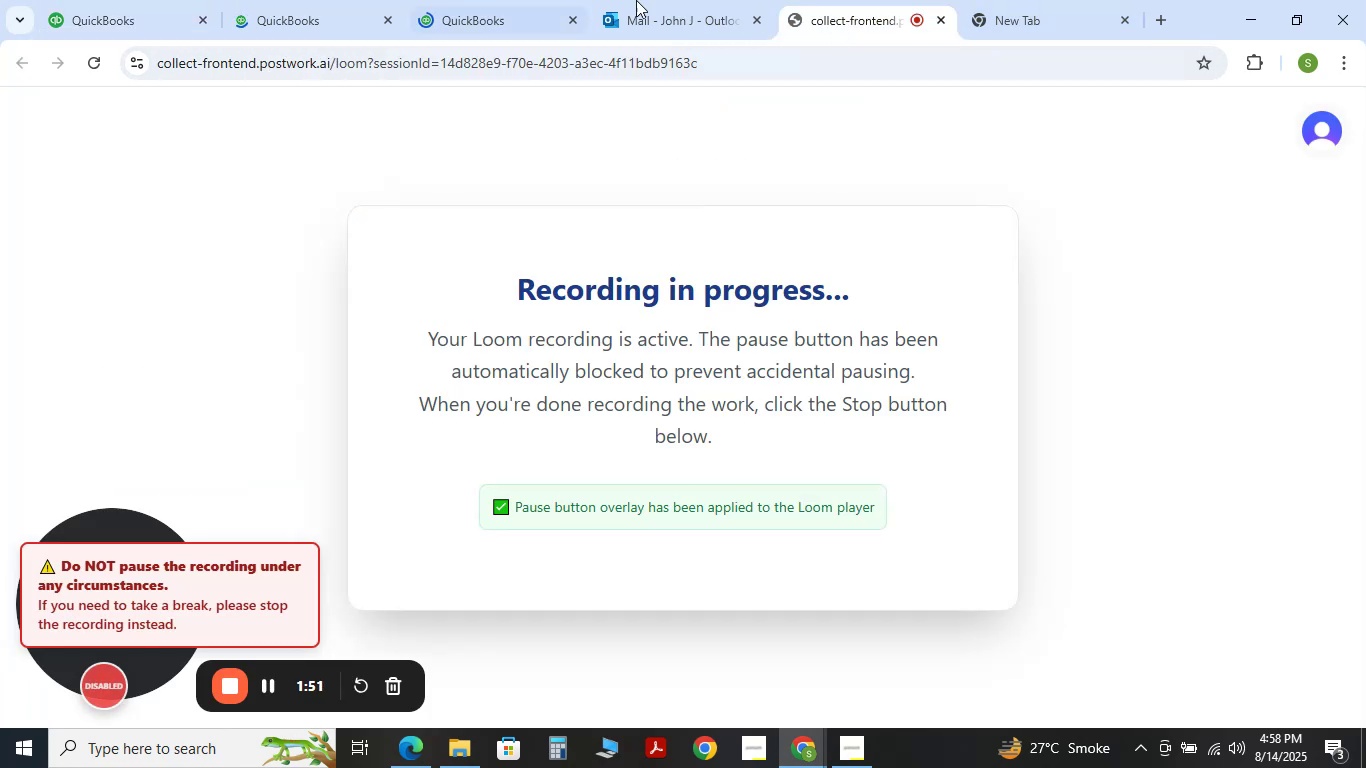 
left_click([738, 0])
 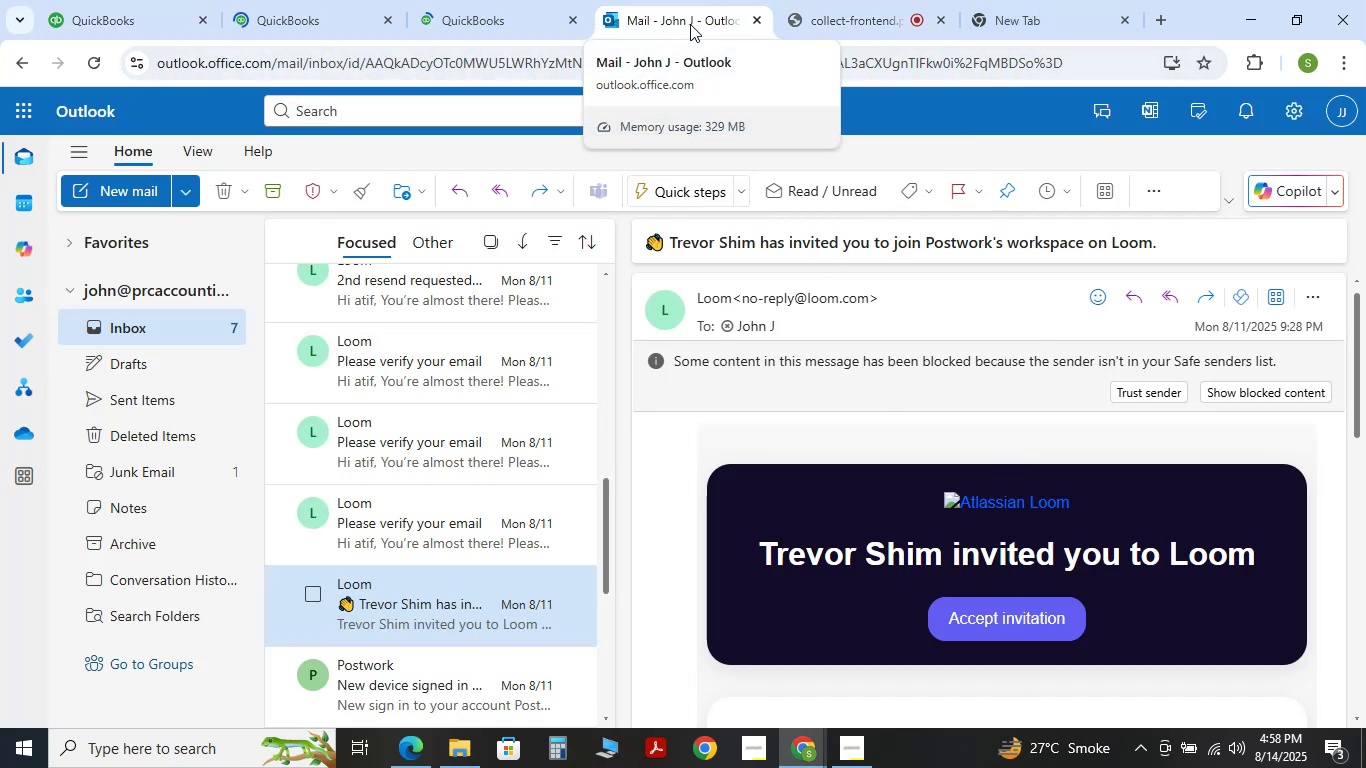 
left_click_drag(start_coordinate=[645, 12], to_coordinate=[94, 0])
 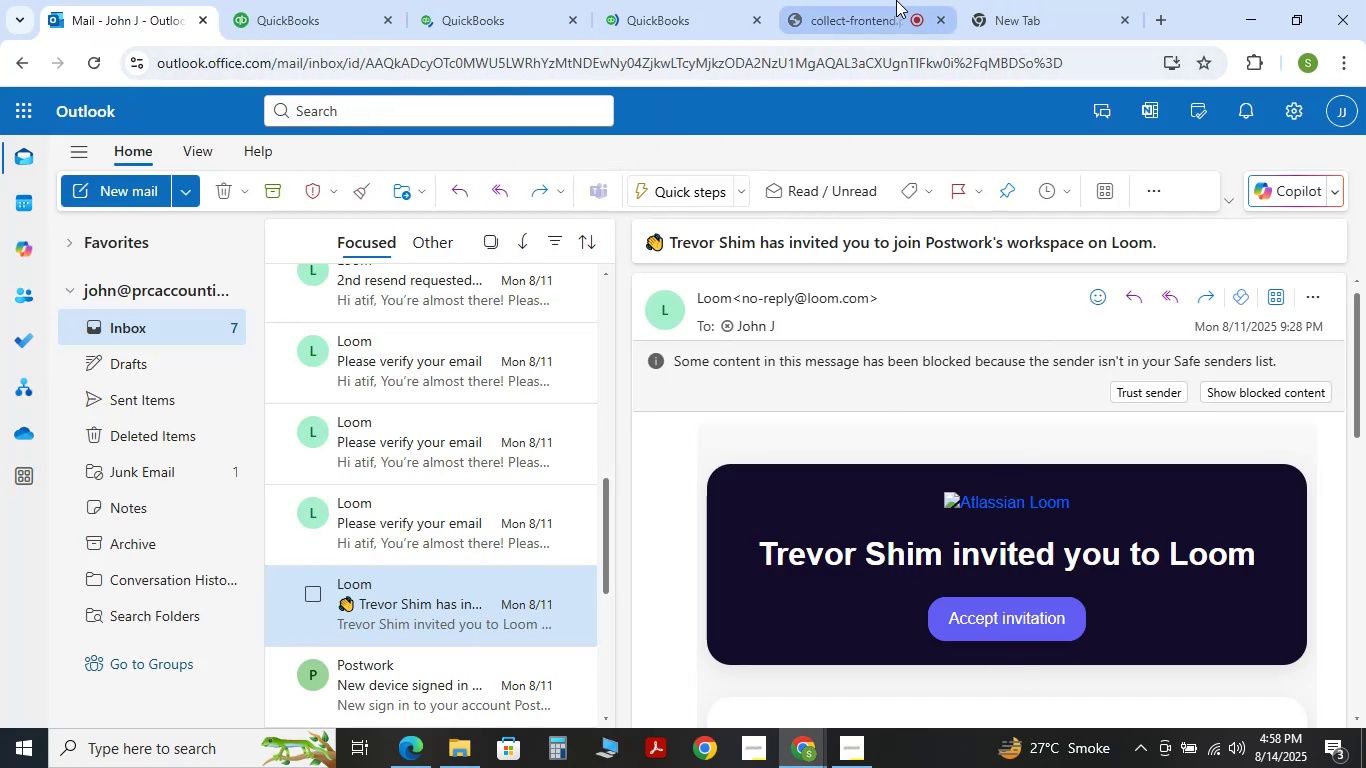 
left_click_drag(start_coordinate=[899, 6], to_coordinate=[256, 42])
 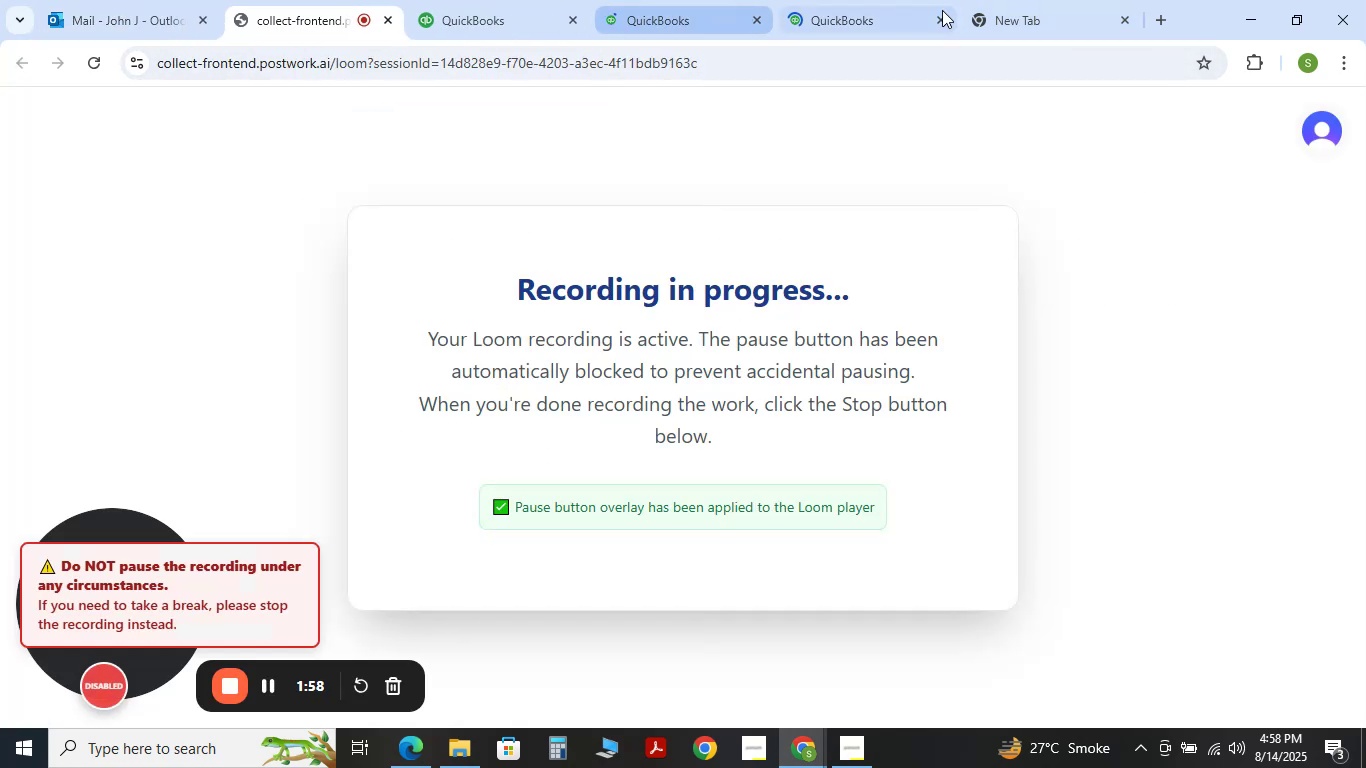 
left_click([1013, 13])
 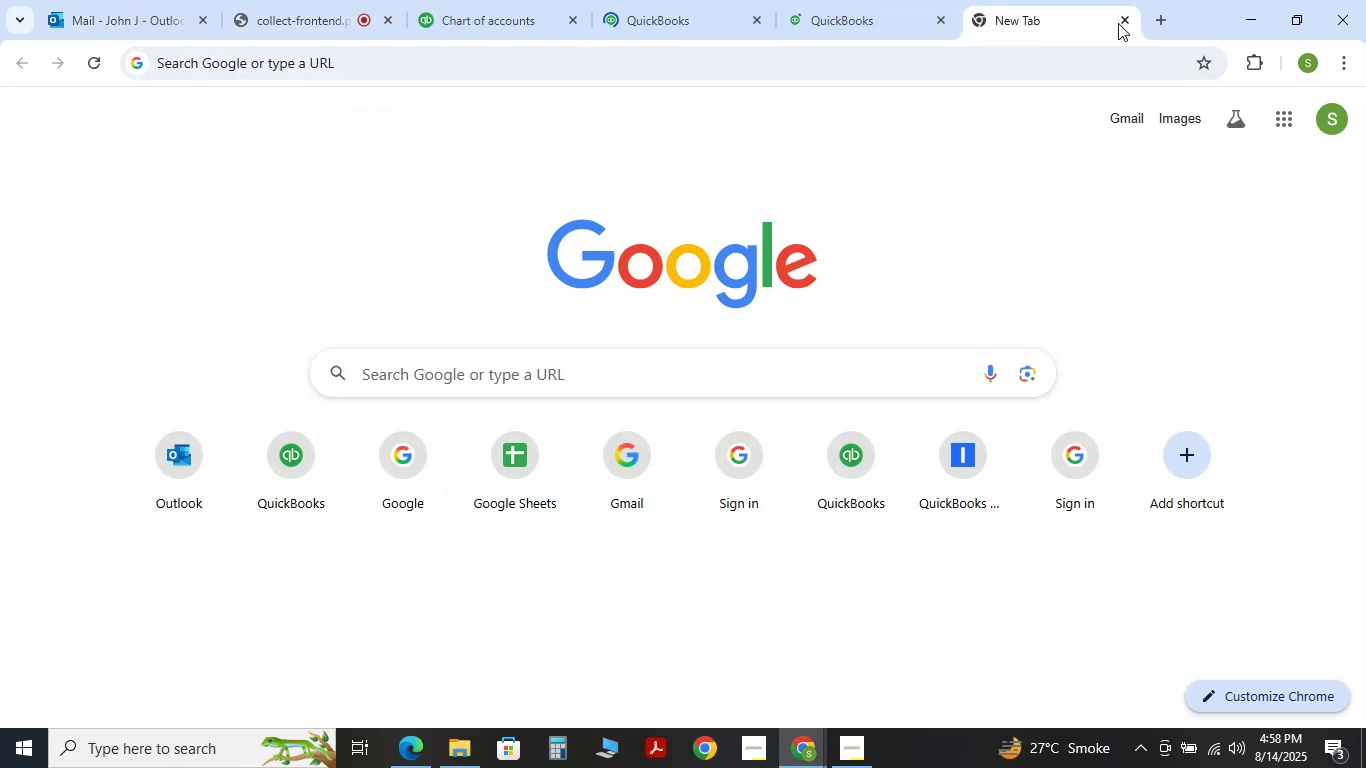 
left_click([1119, 23])
 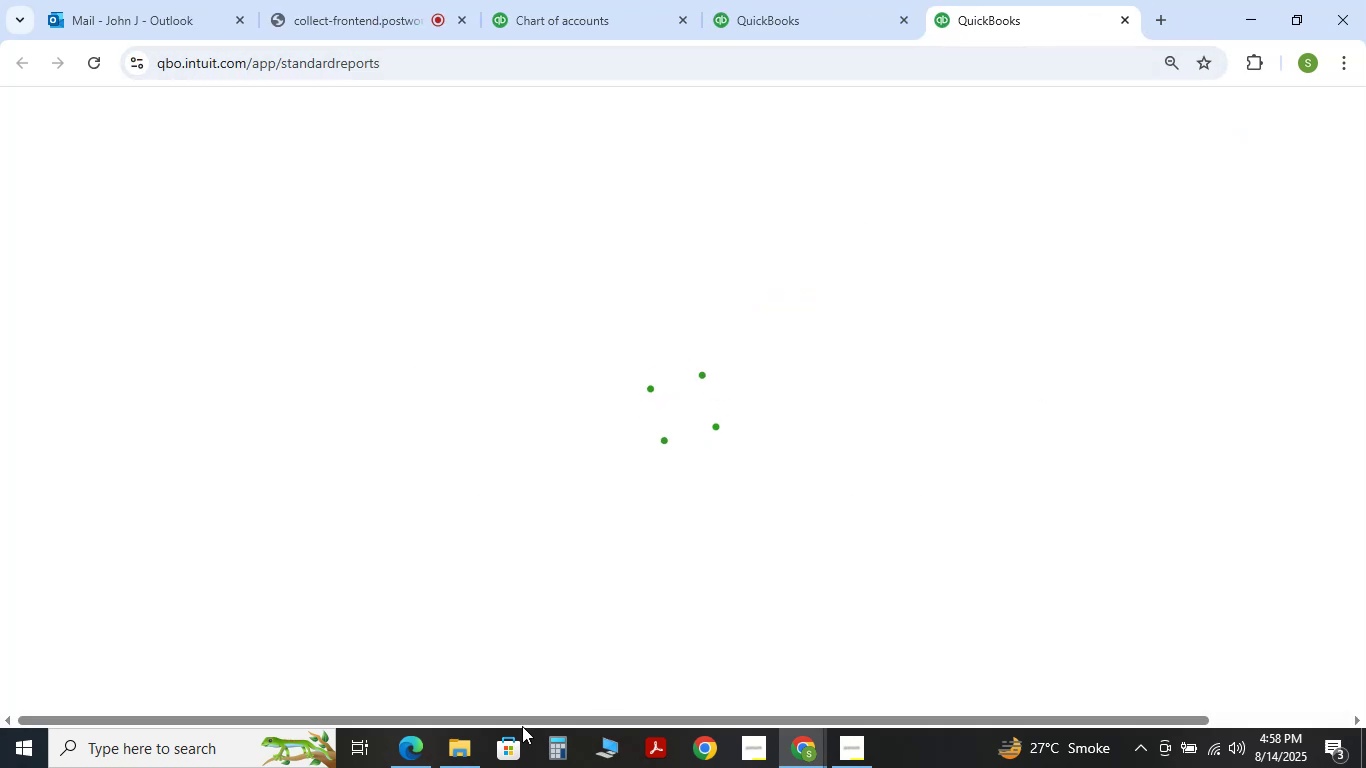 
left_click([421, 763])
 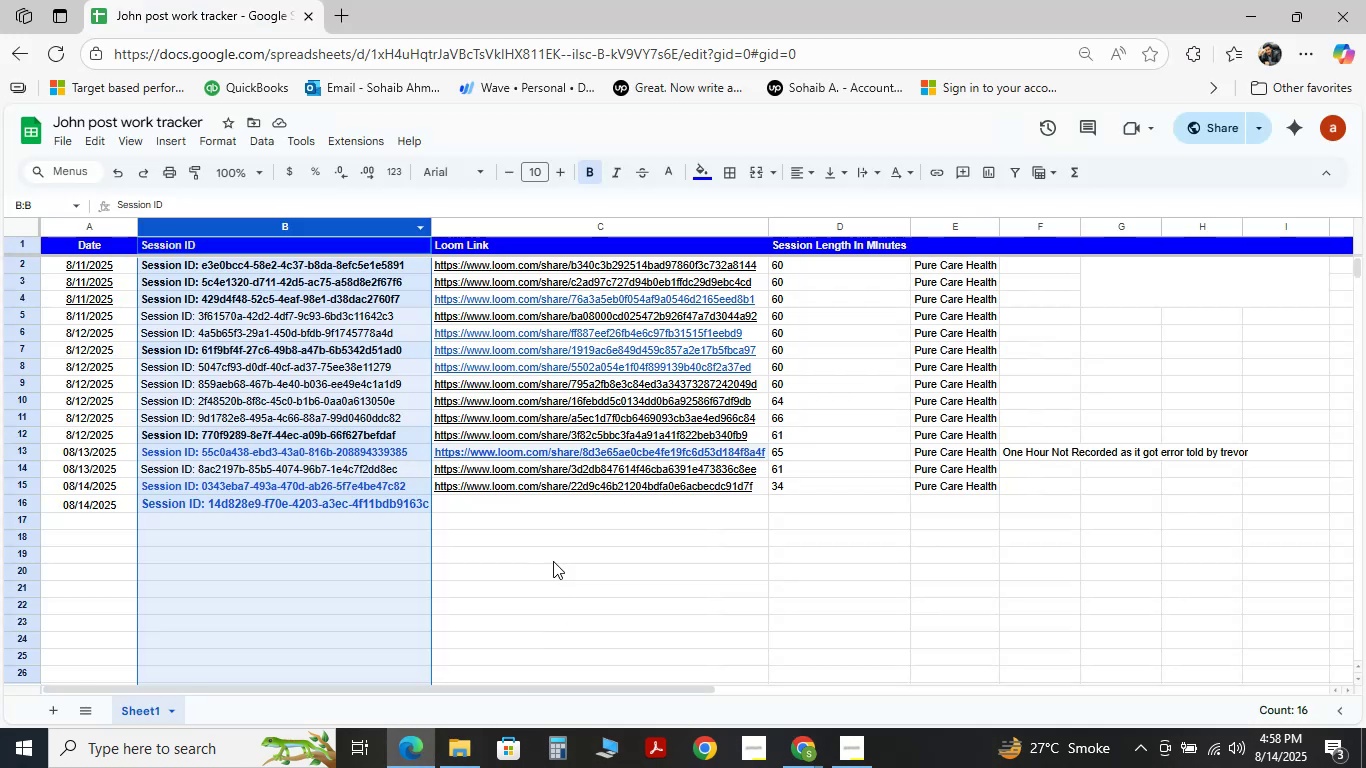 
left_click([399, 510])
 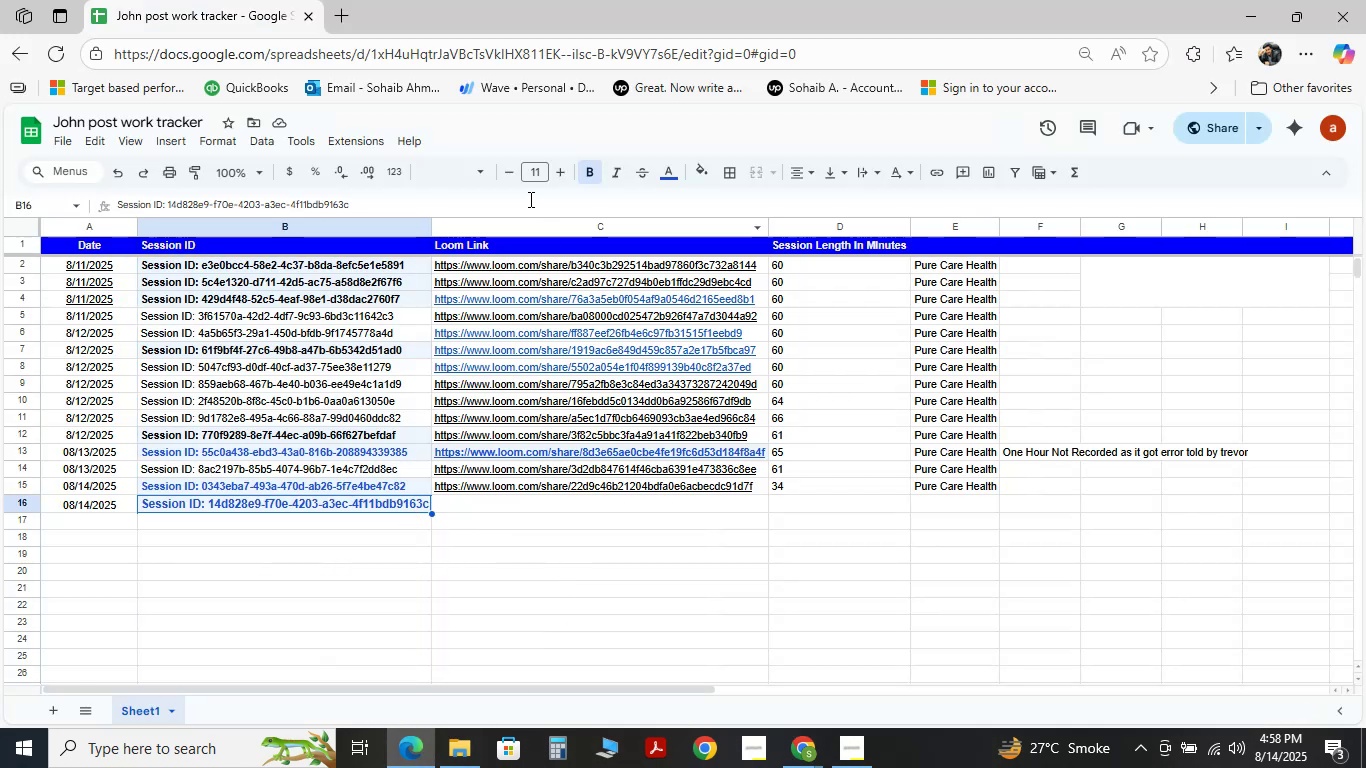 
left_click([510, 172])
 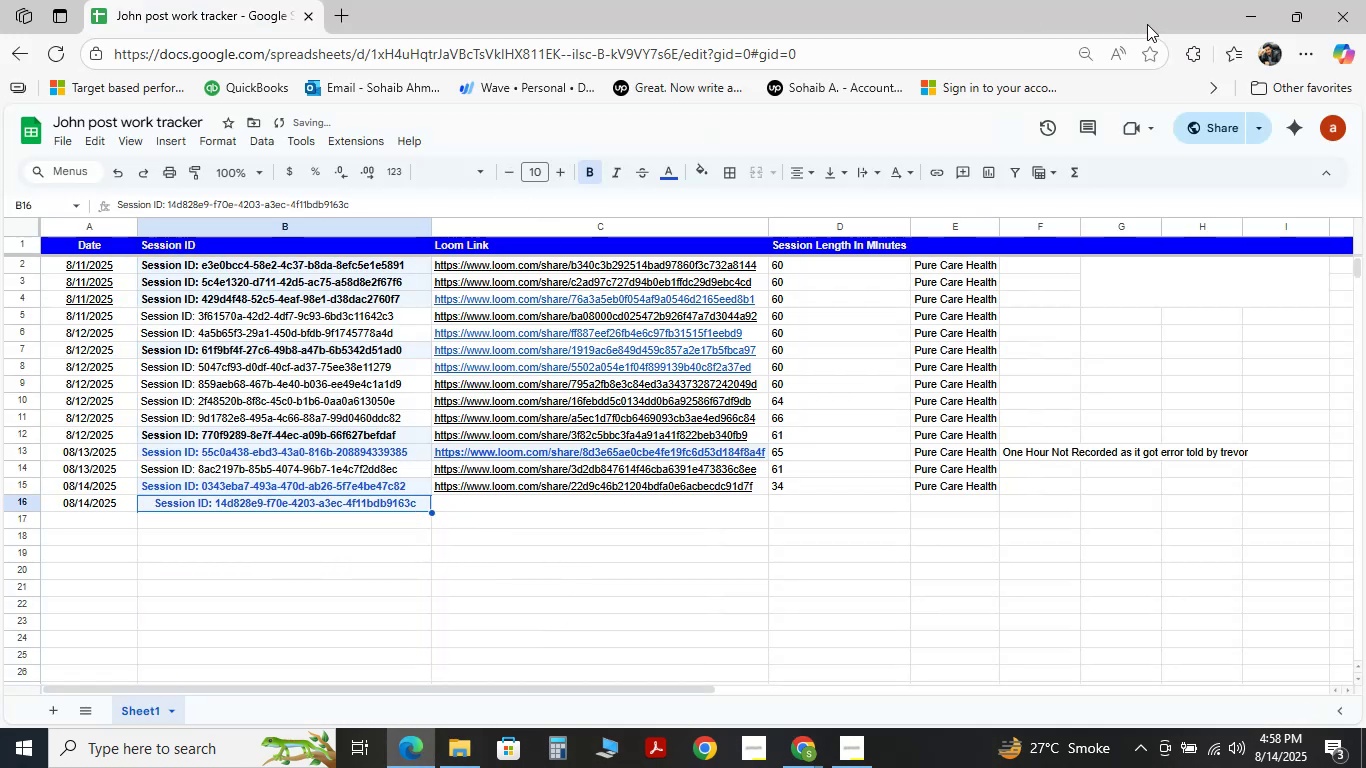 
left_click([1238, 13])
 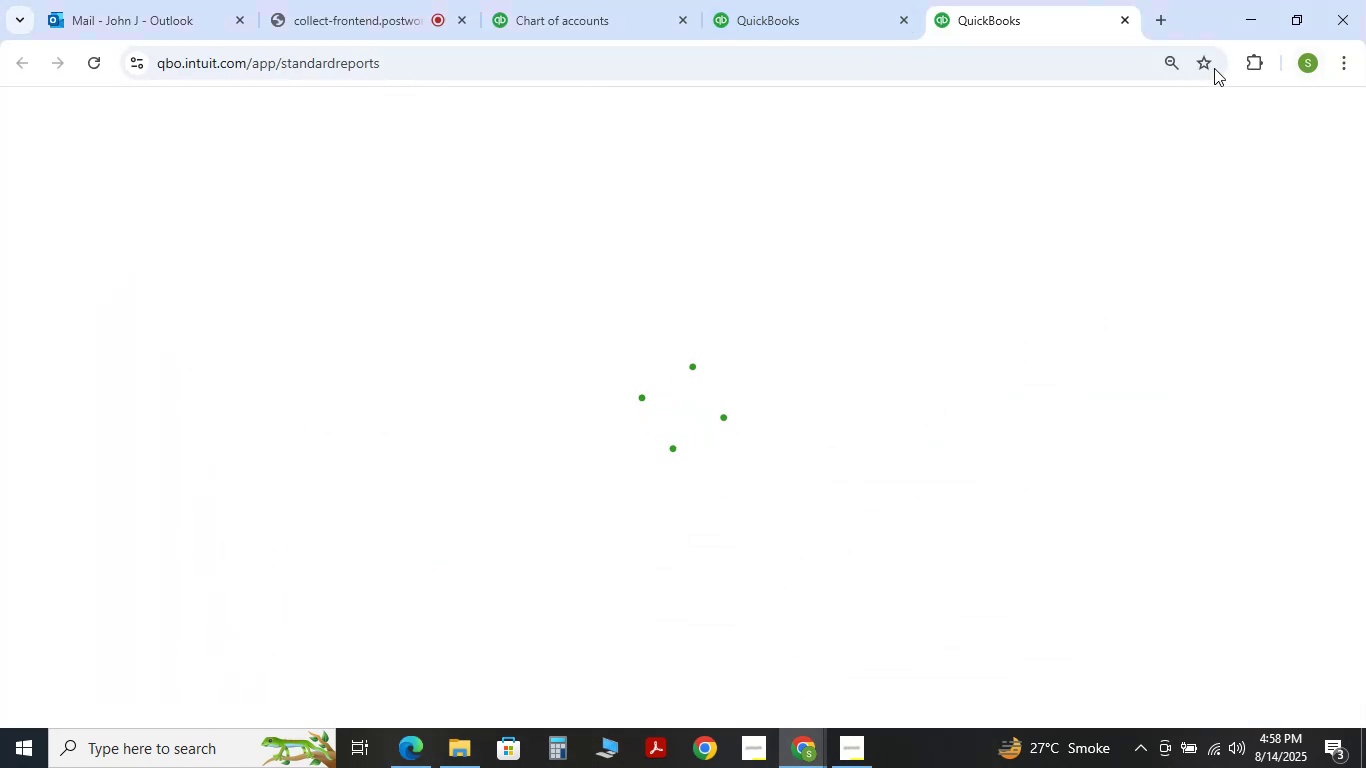 
left_click([1254, 66])
 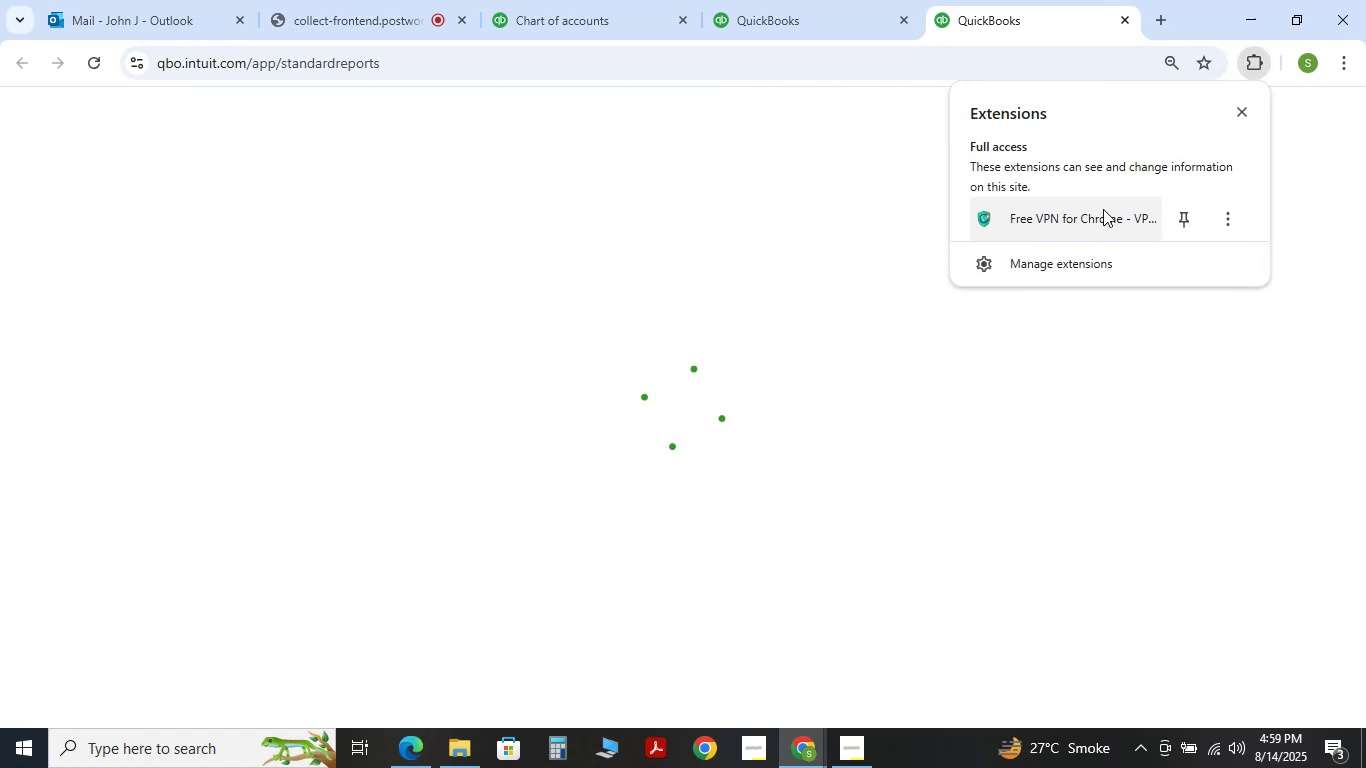 
left_click([1109, 209])
 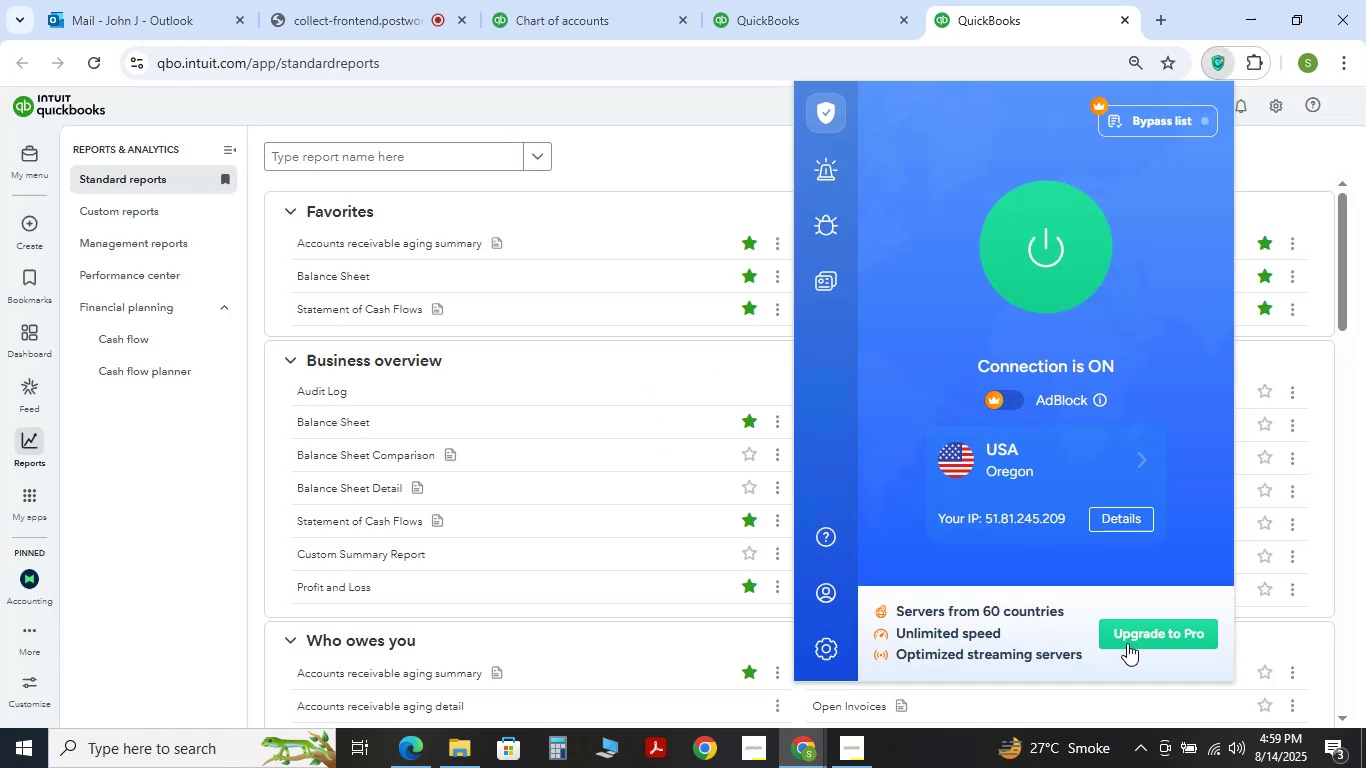 
left_click([1045, 250])
 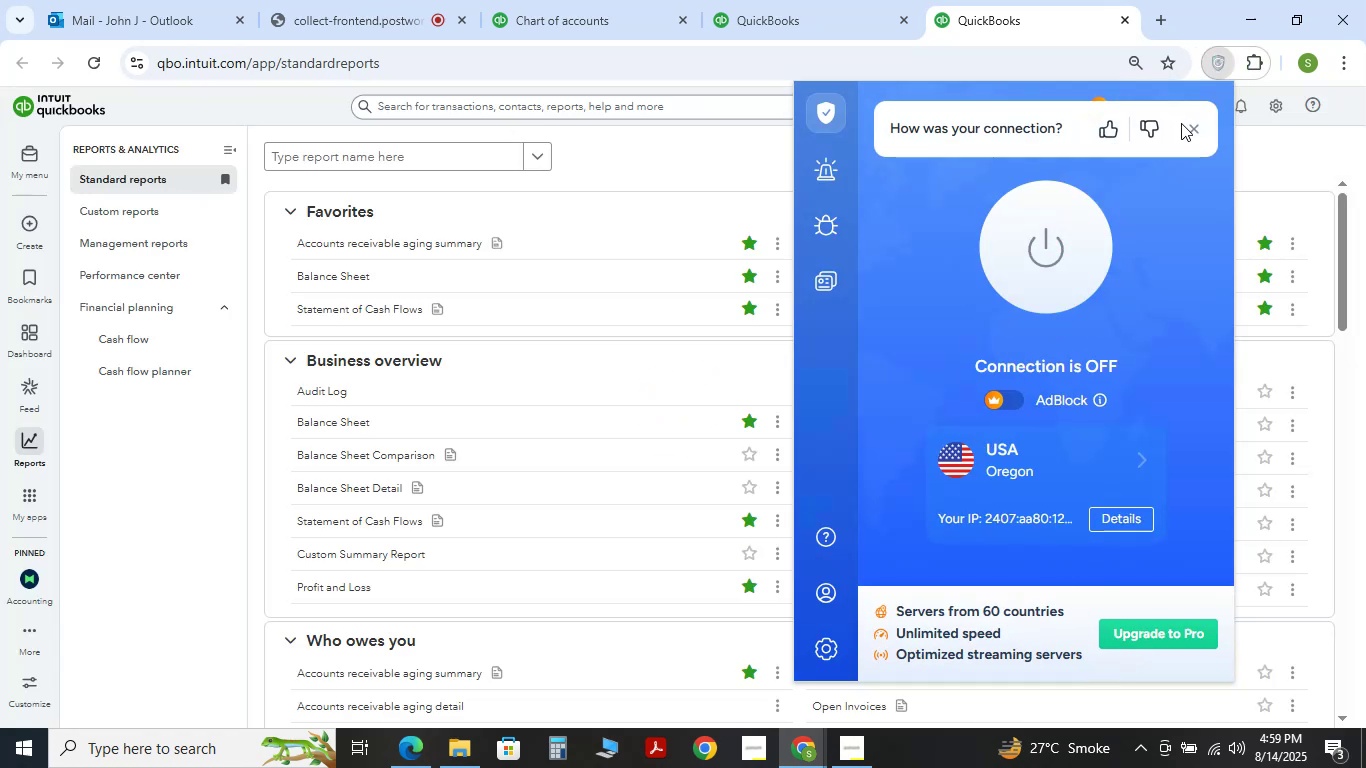 
double_click([1193, 131])
 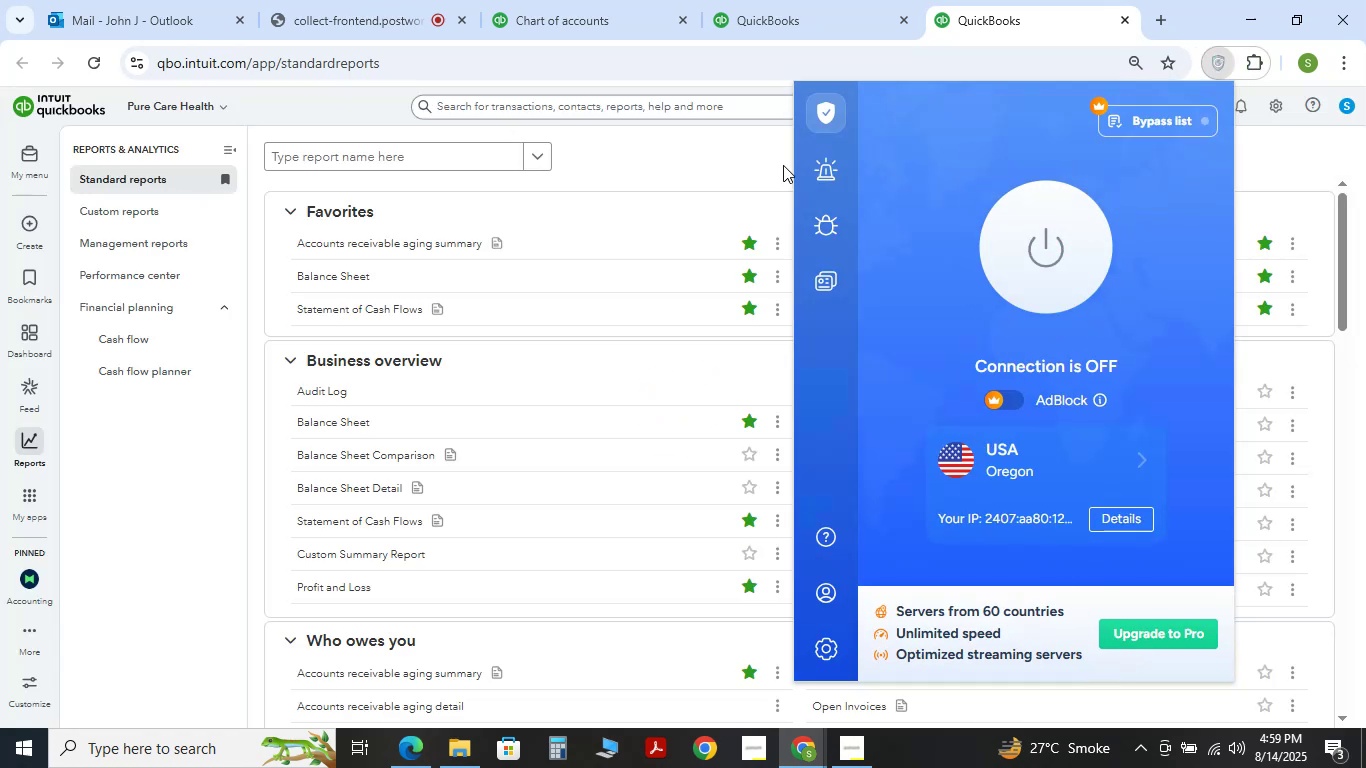 
left_click([709, 133])
 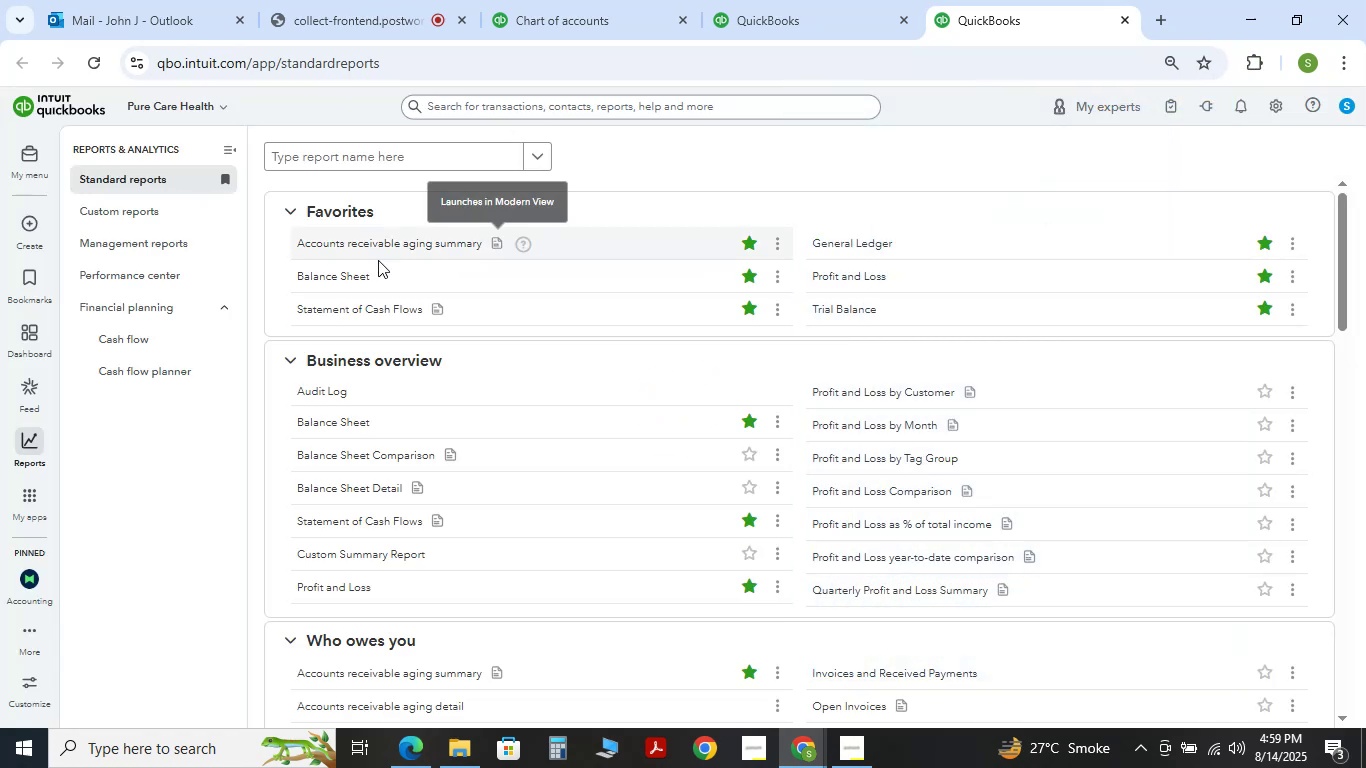 
left_click([324, 282])
 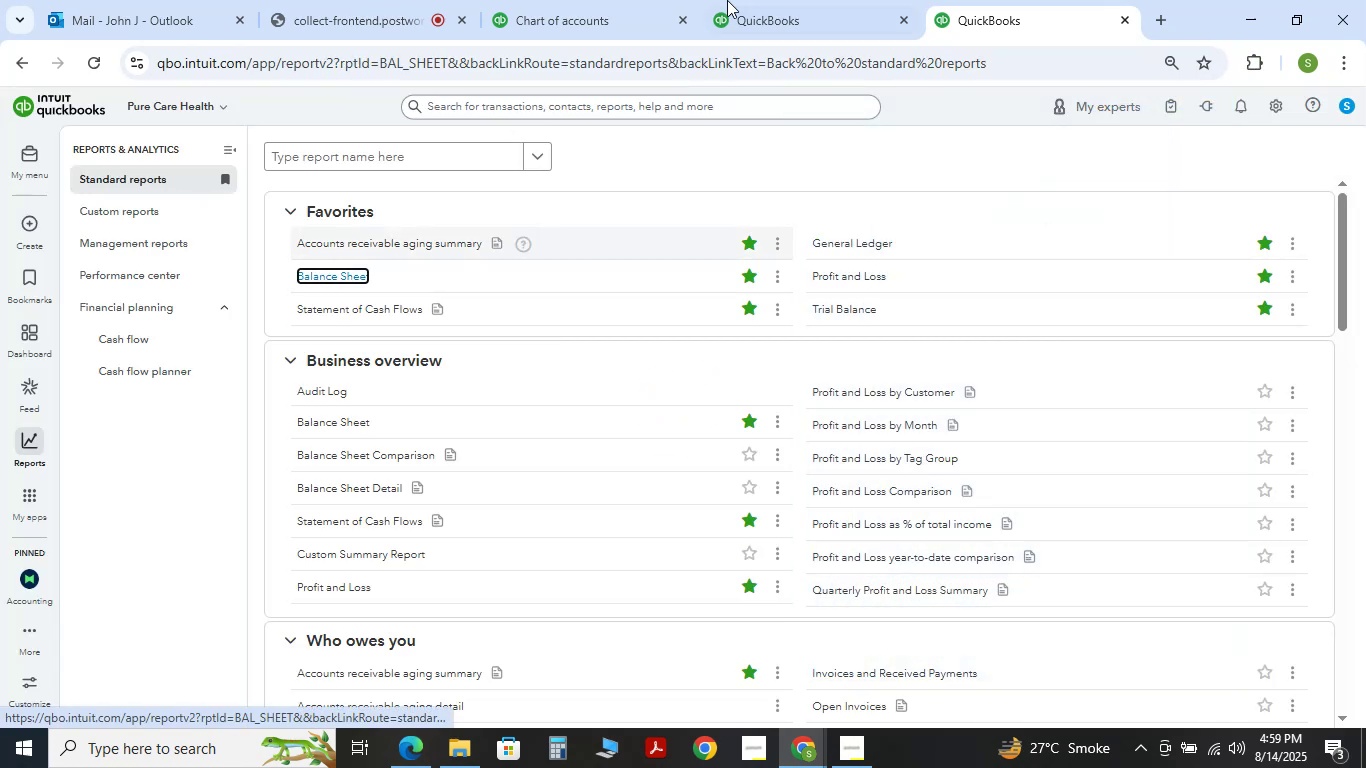 
double_click([729, 0])
 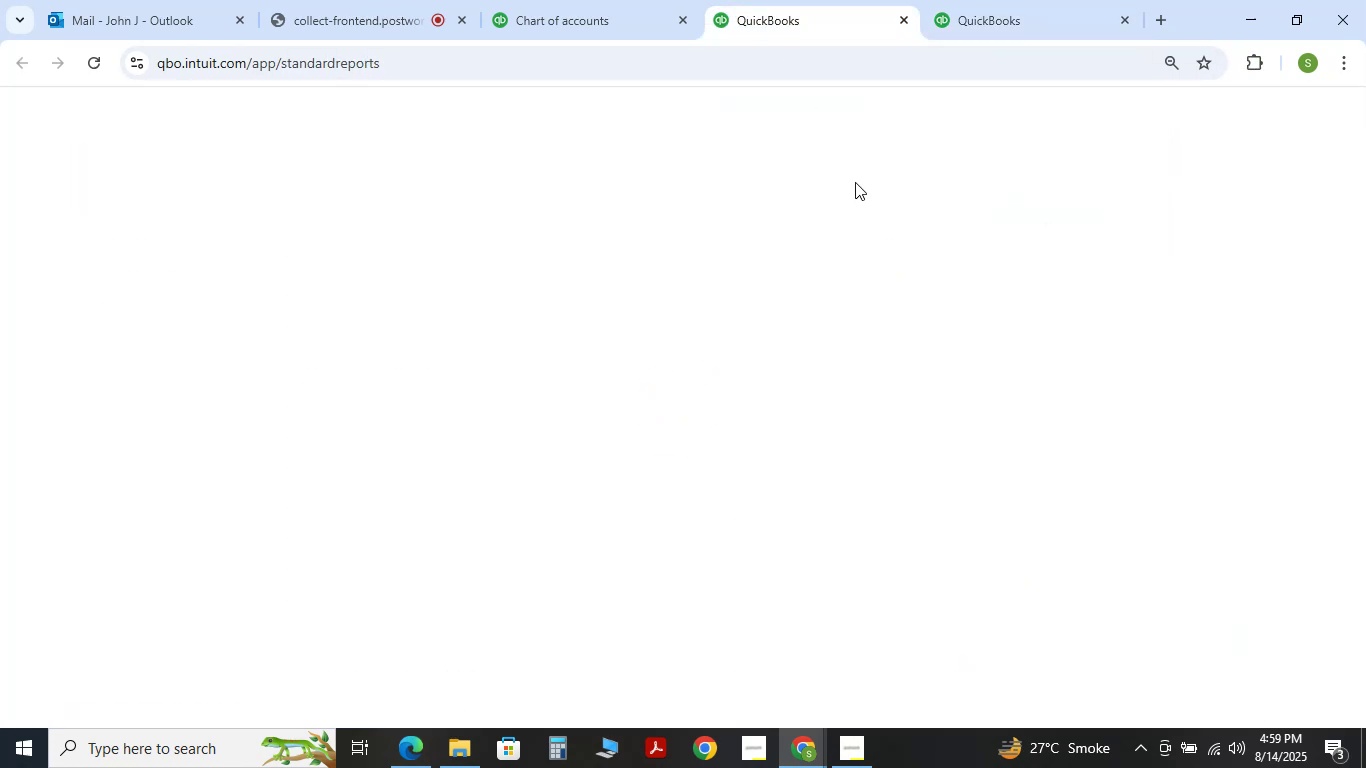 
mouse_move([871, 271])
 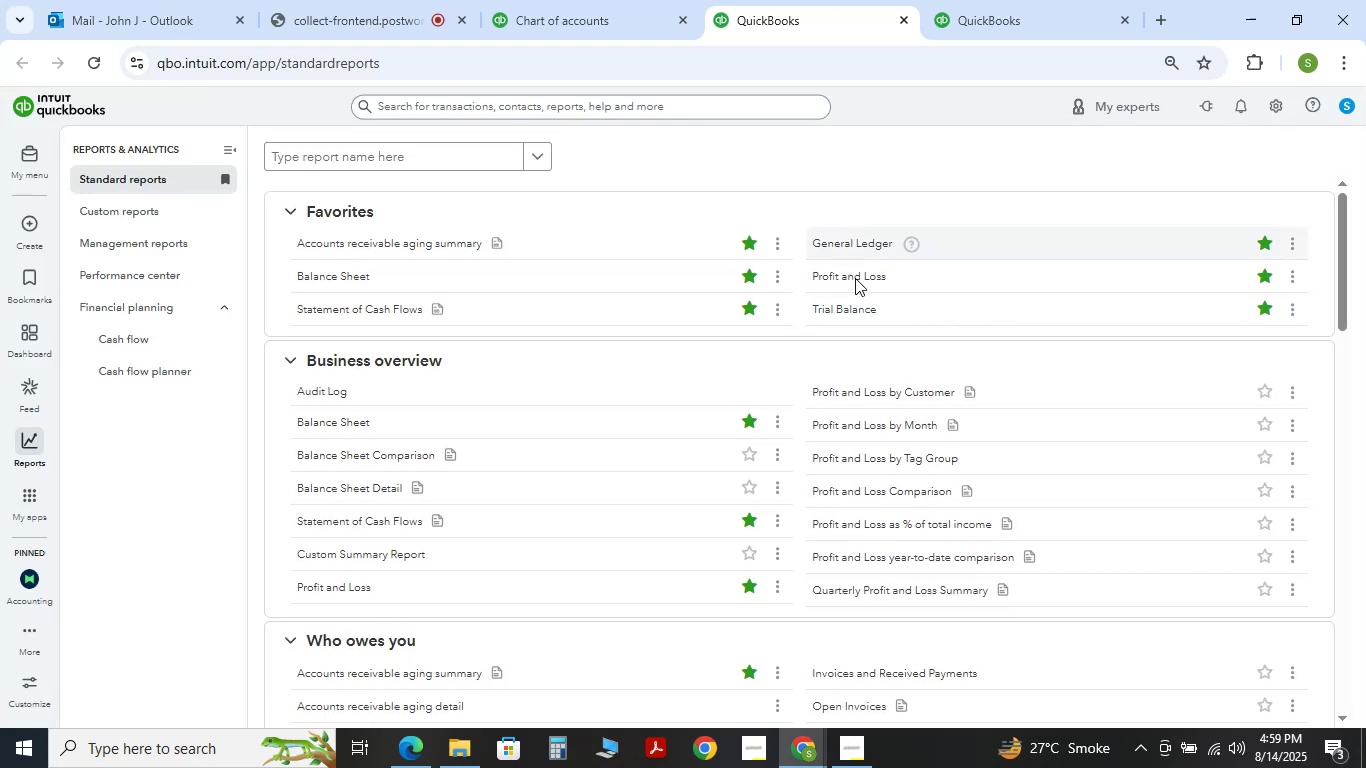 
left_click([855, 278])
 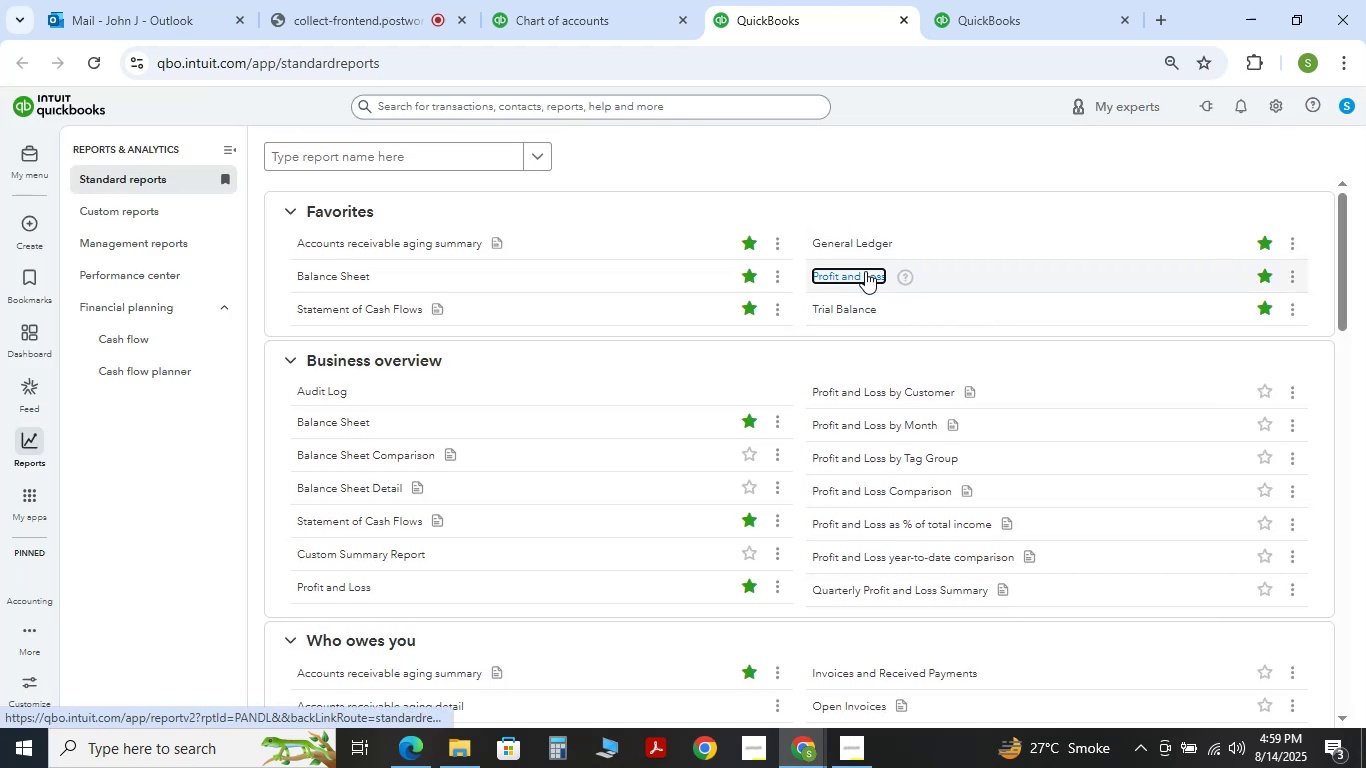 
left_click([864, 272])
 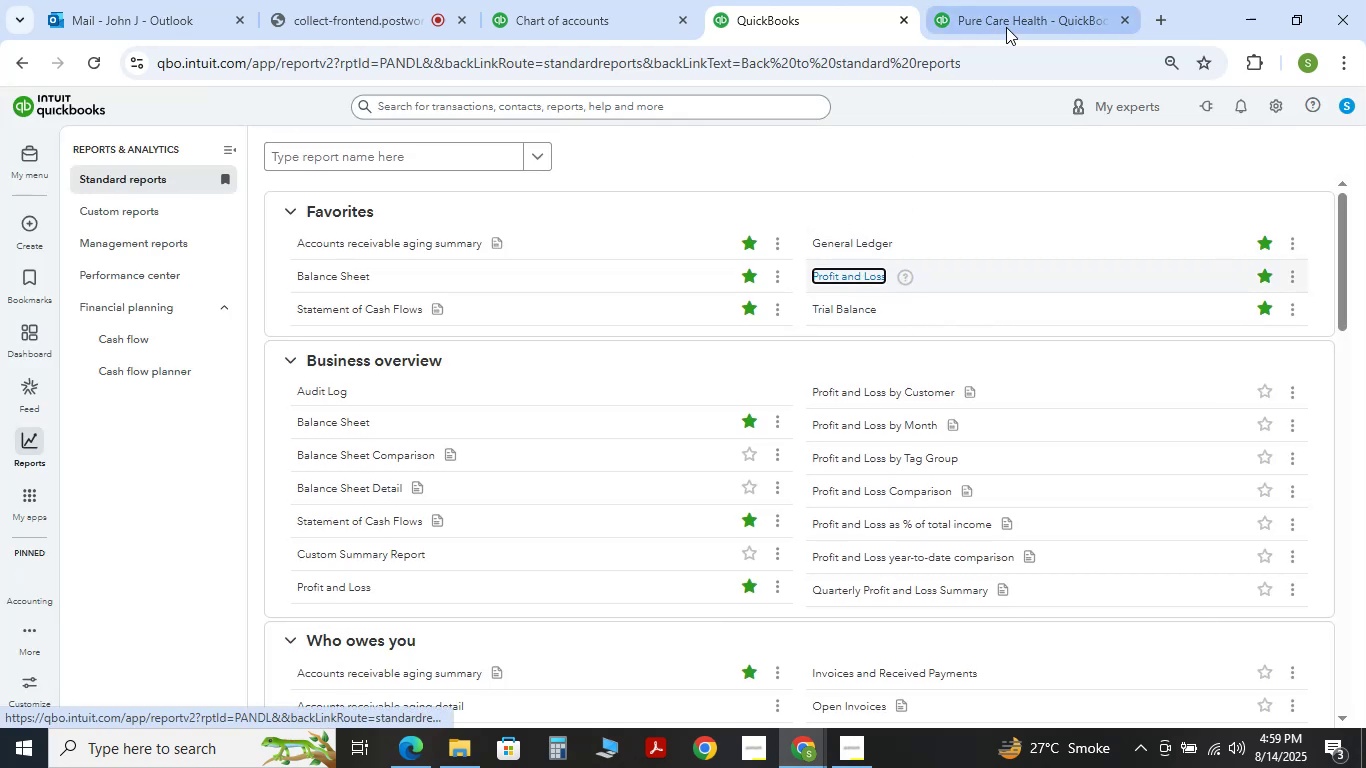 
left_click([1006, 27])
 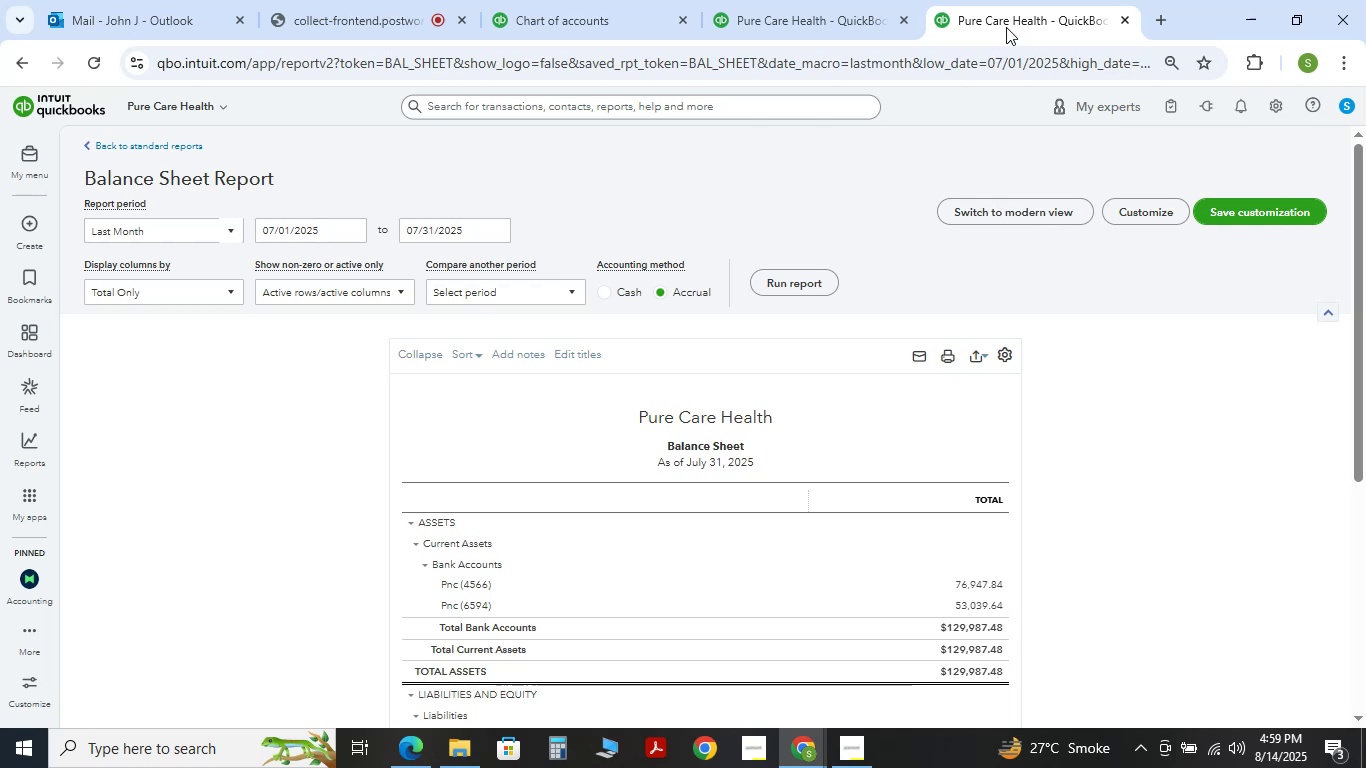 
wait(17.73)
 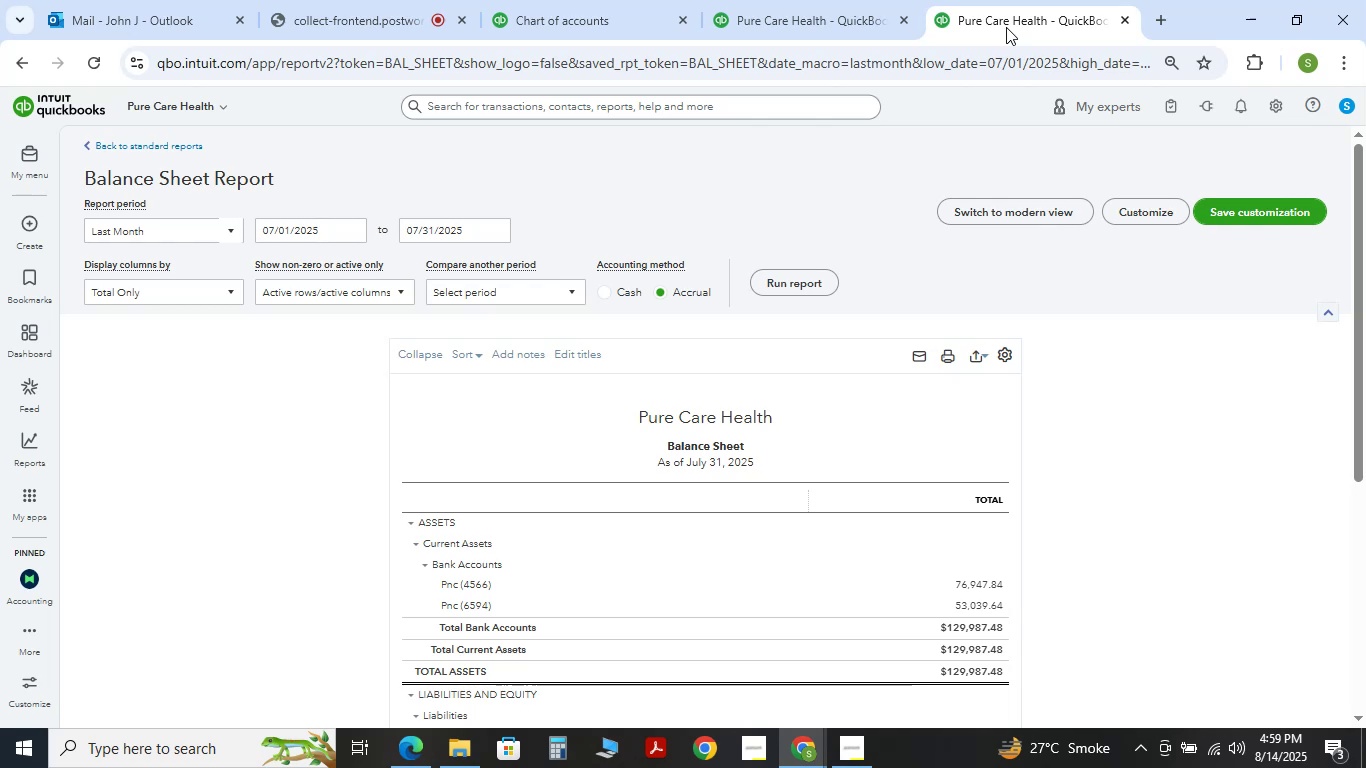 
left_click([501, 0])
 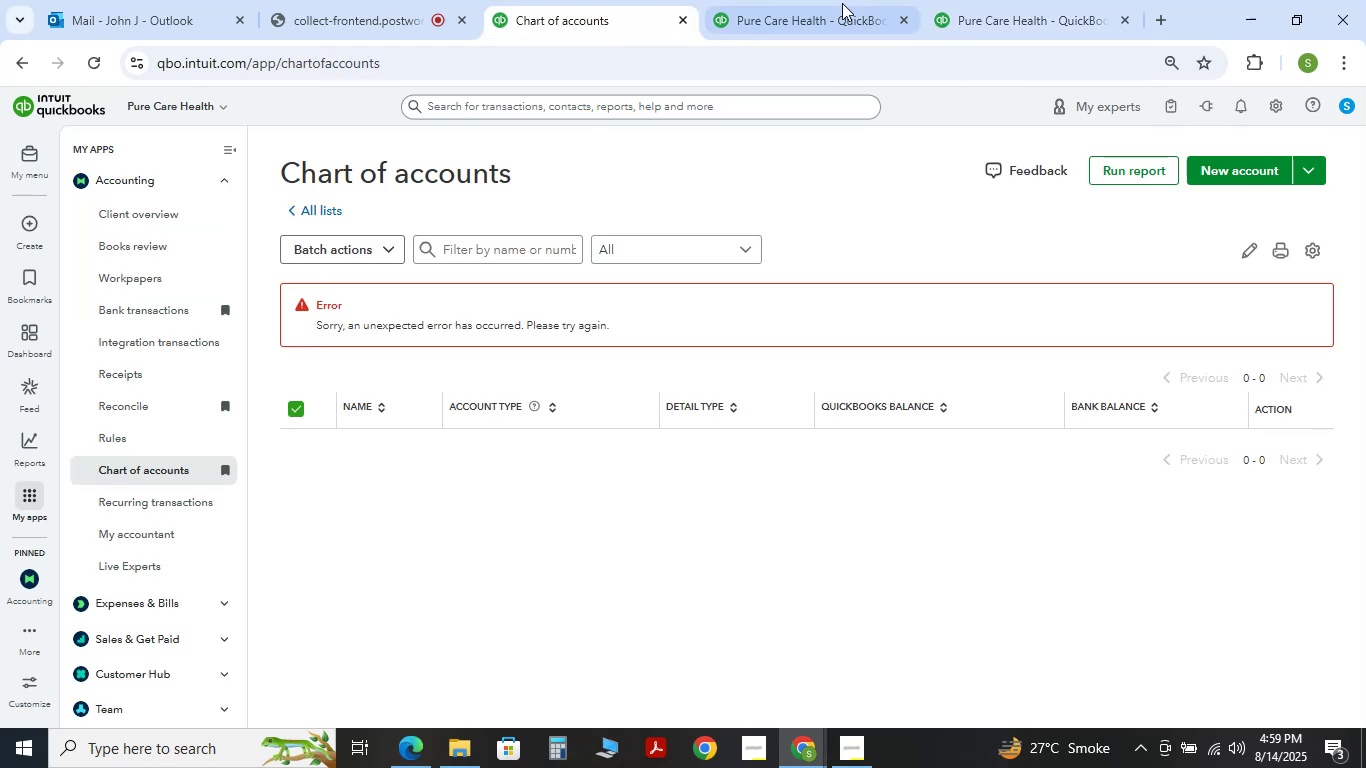 
left_click([842, 3])
 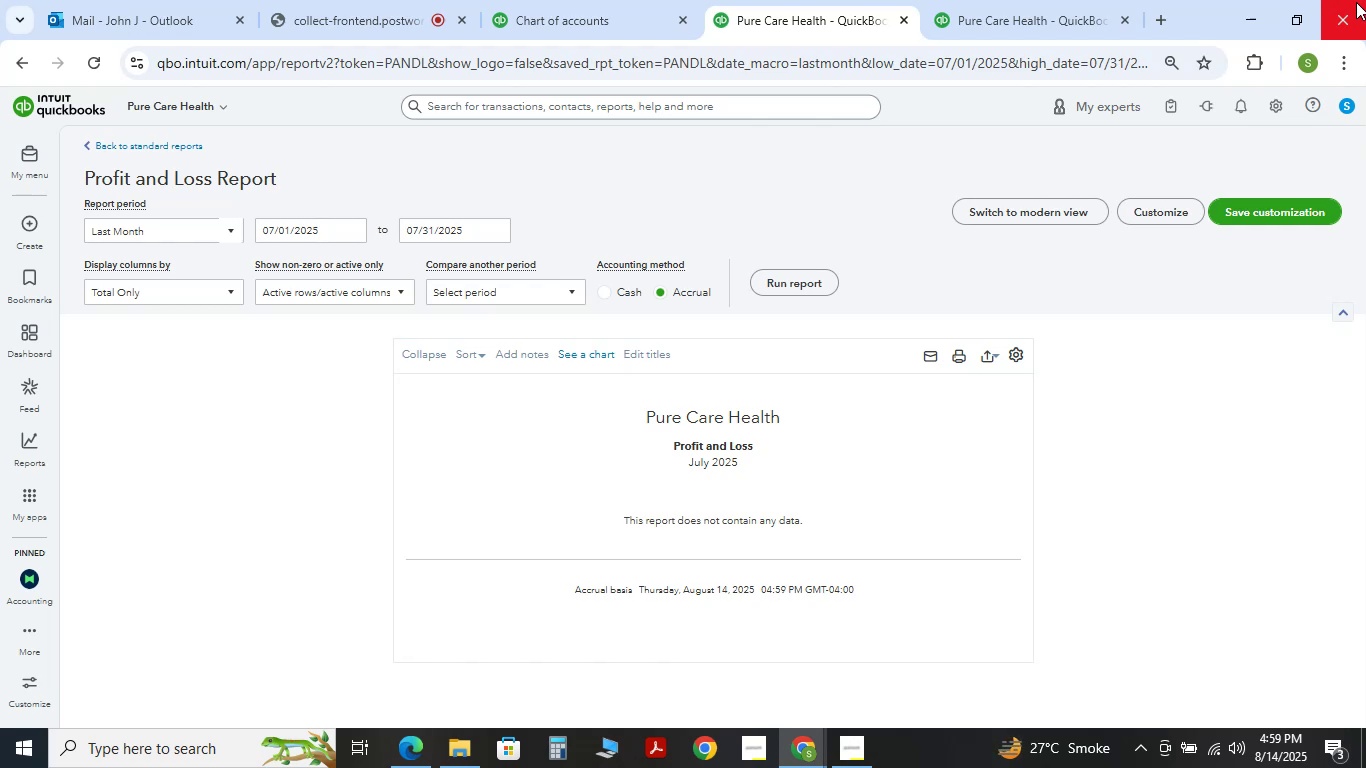 
wait(18.51)
 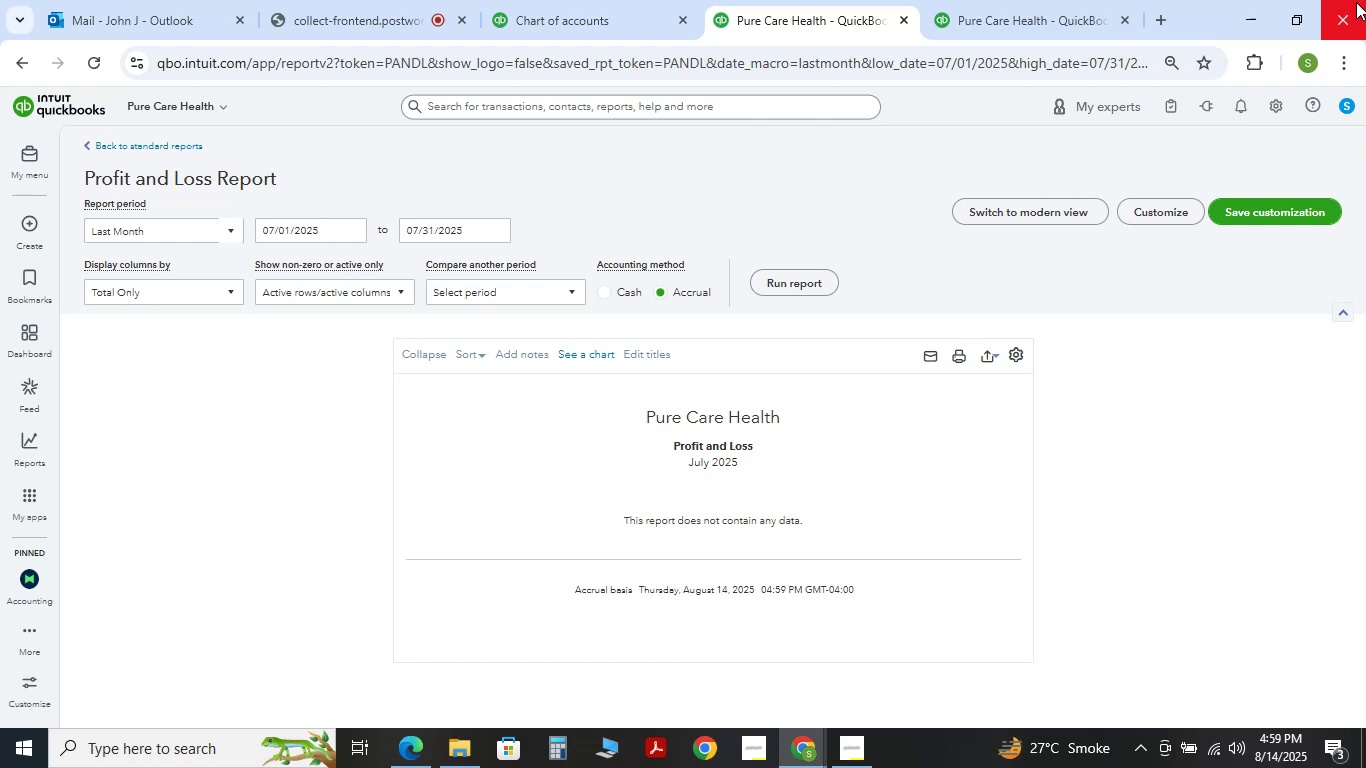 
left_click([179, 236])
 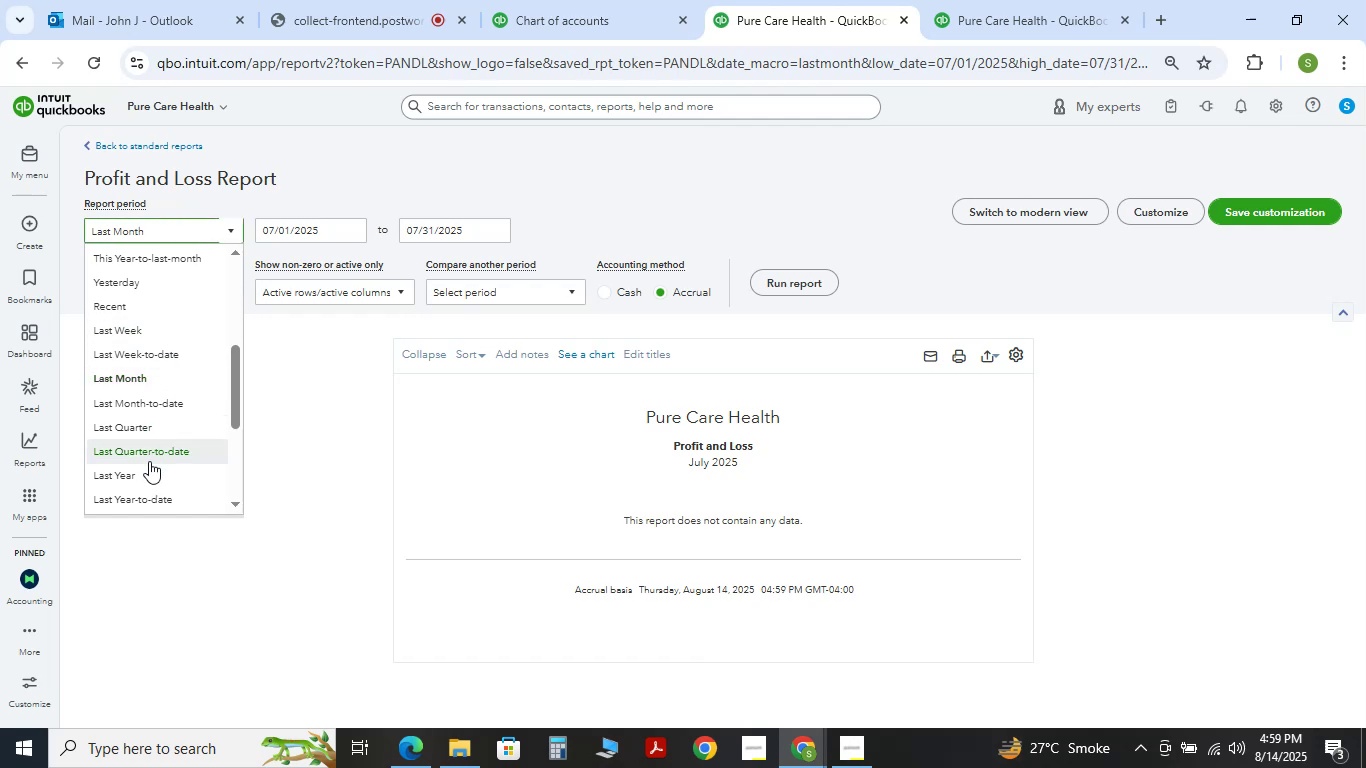 
left_click([149, 464])
 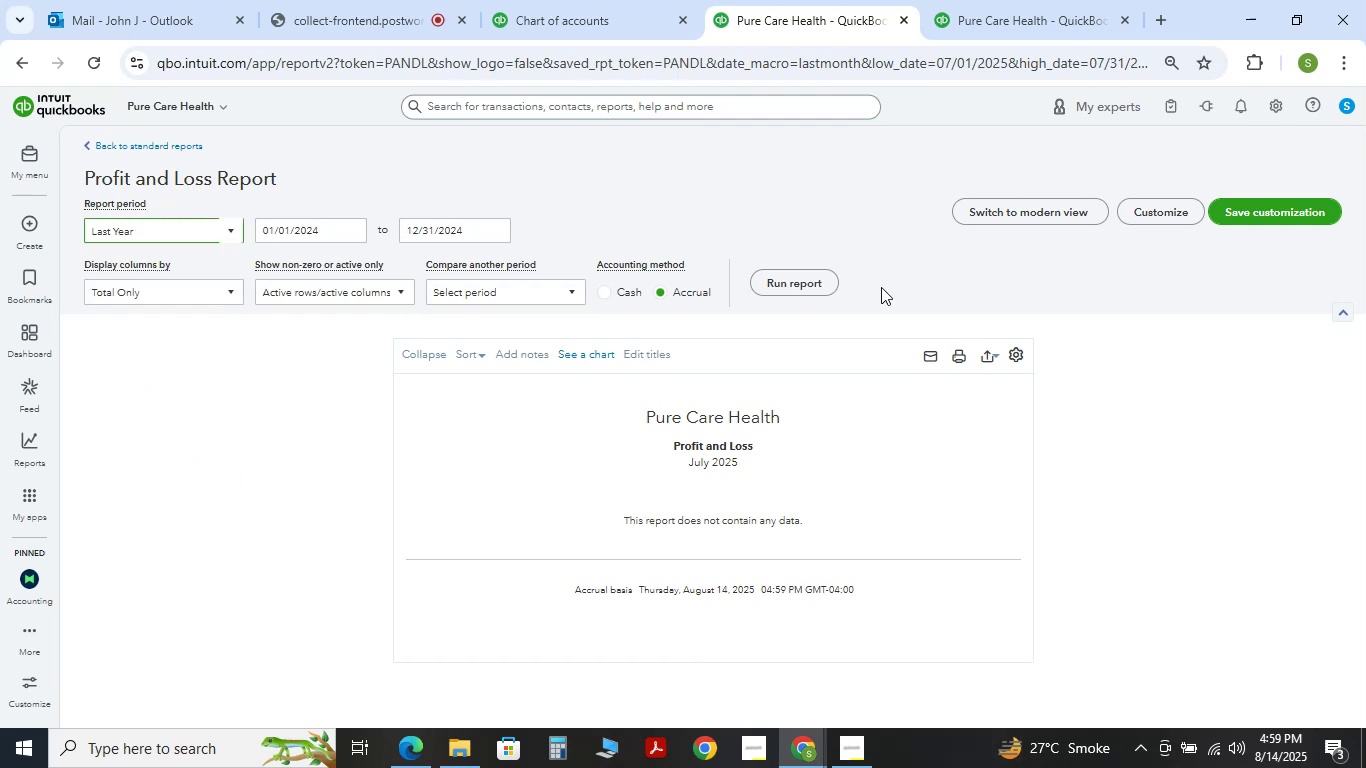 
left_click([823, 276])
 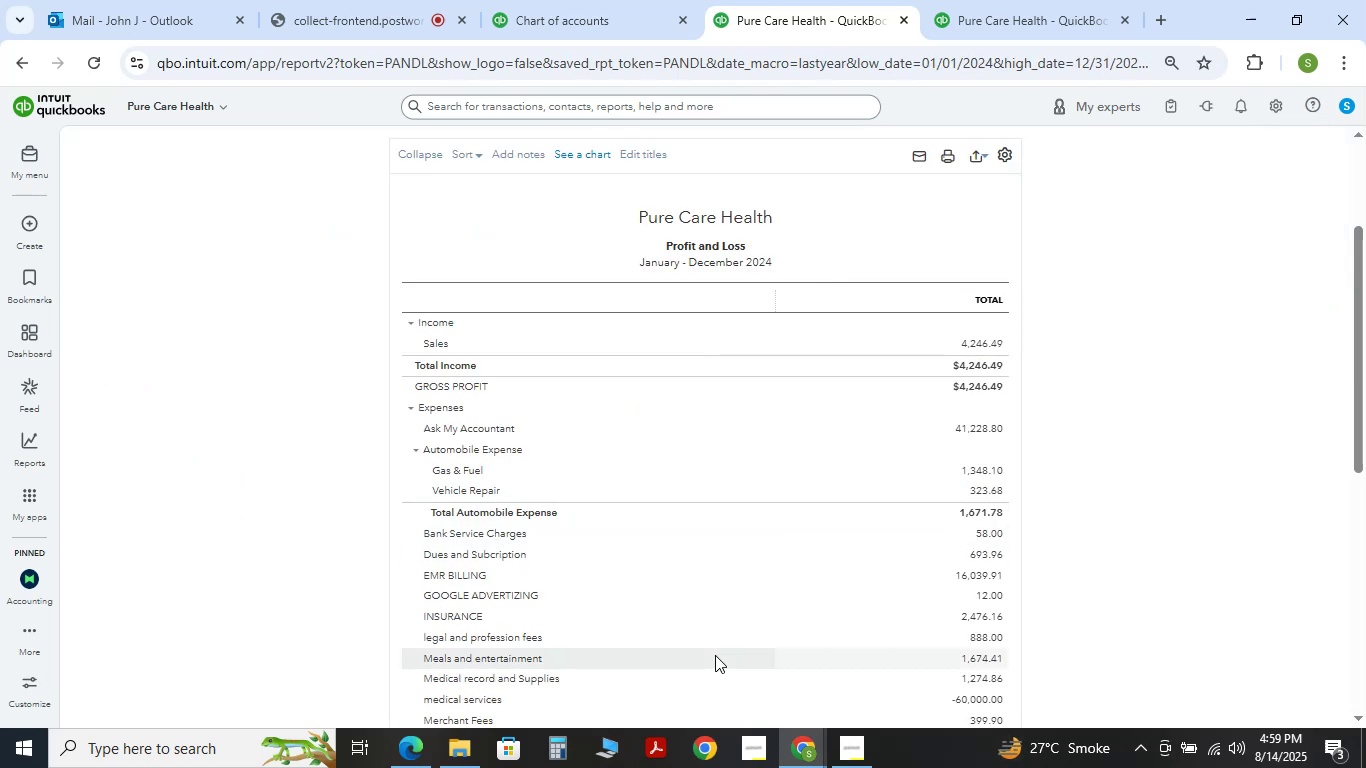 
wait(5.61)
 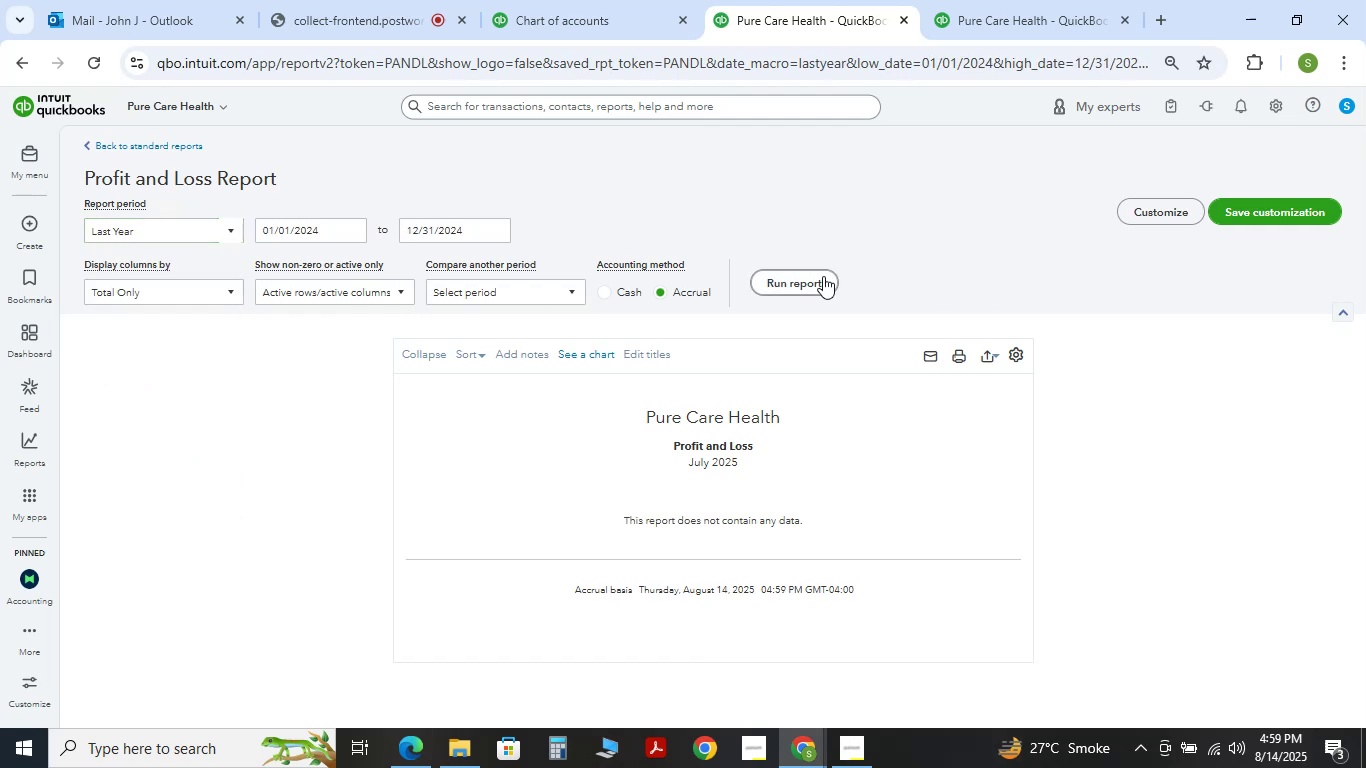 
double_click([548, 0])
 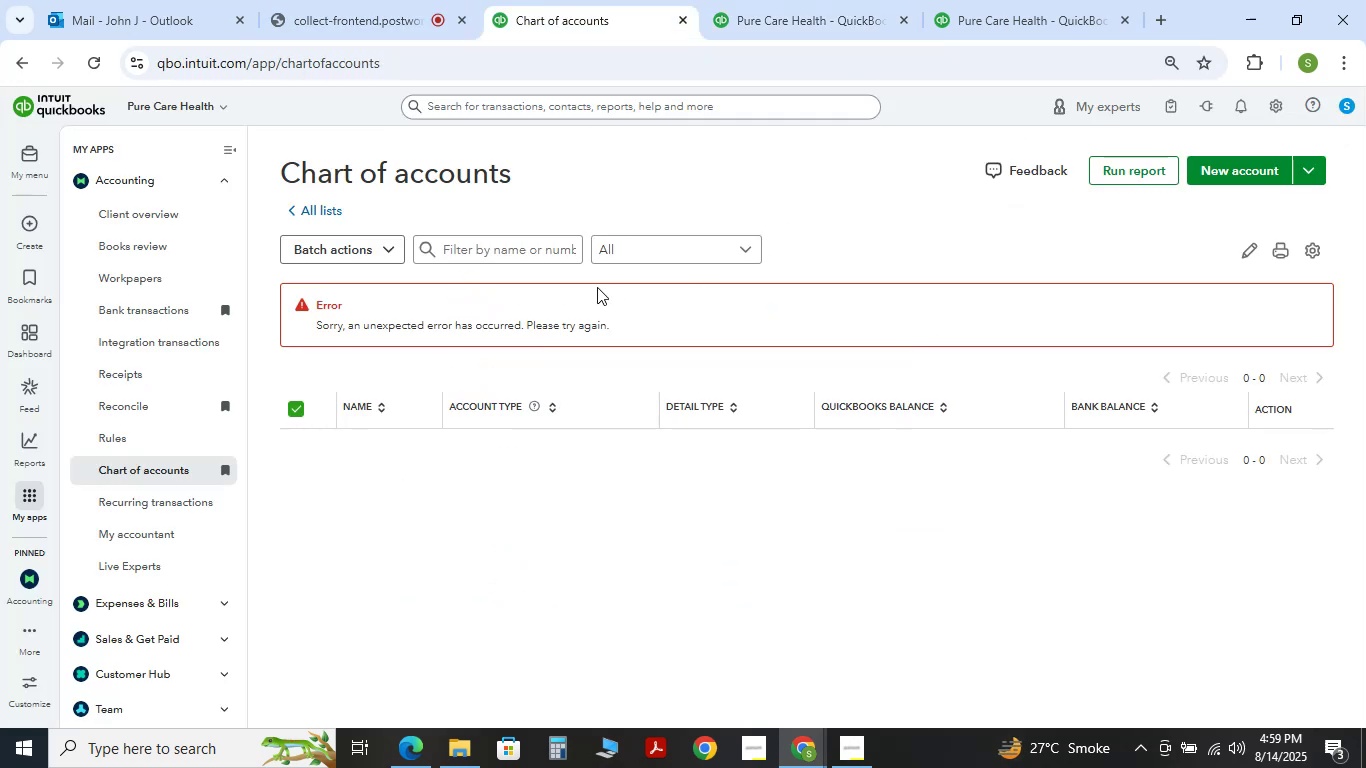 
left_click([508, 258])
 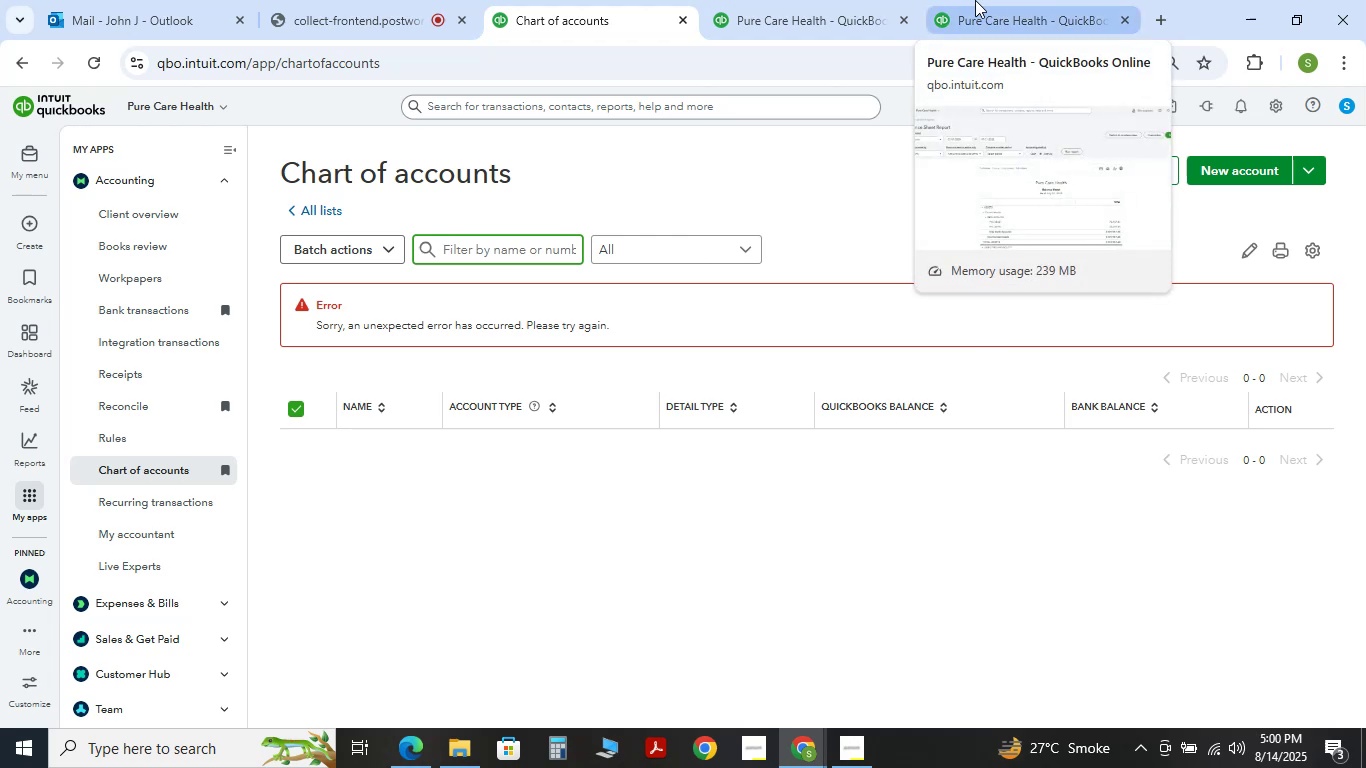 
wait(7.74)
 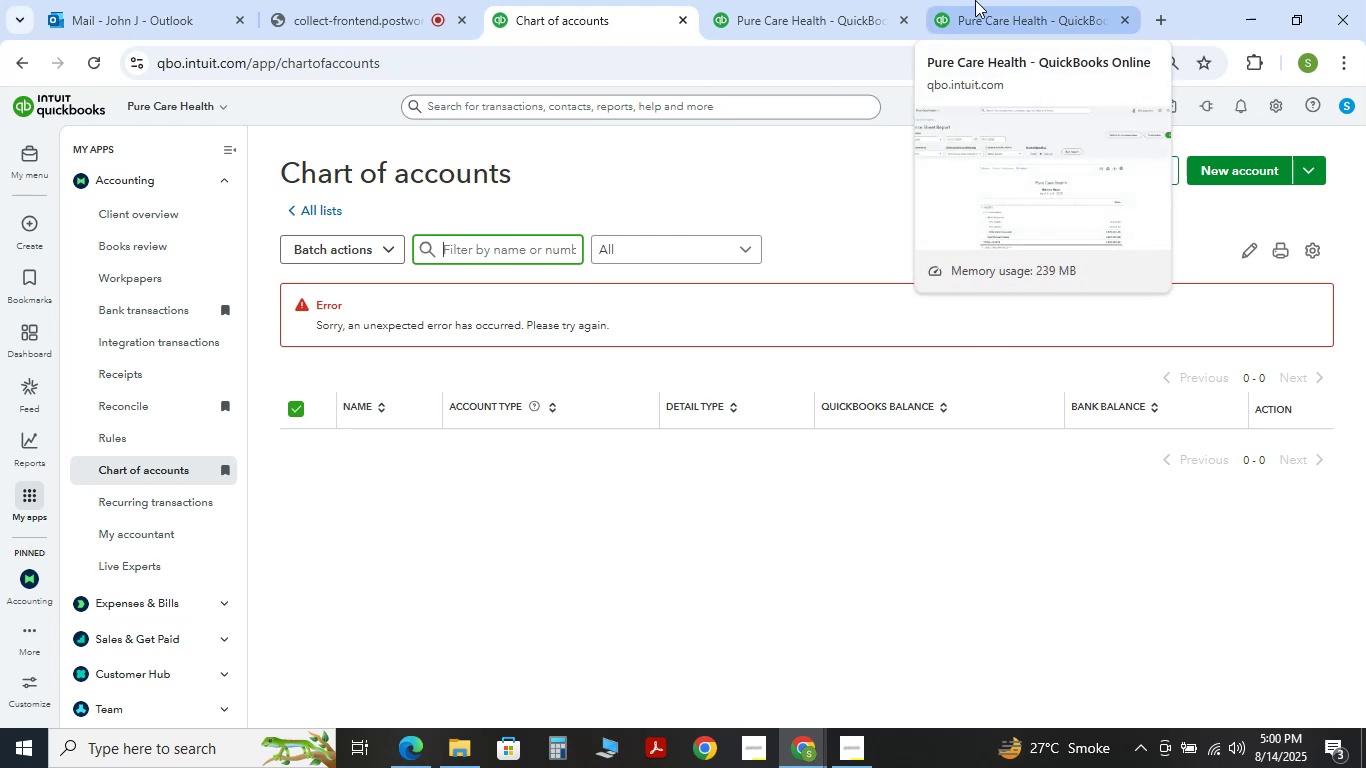 
type(asj)
key(Backspace)
type(k)
 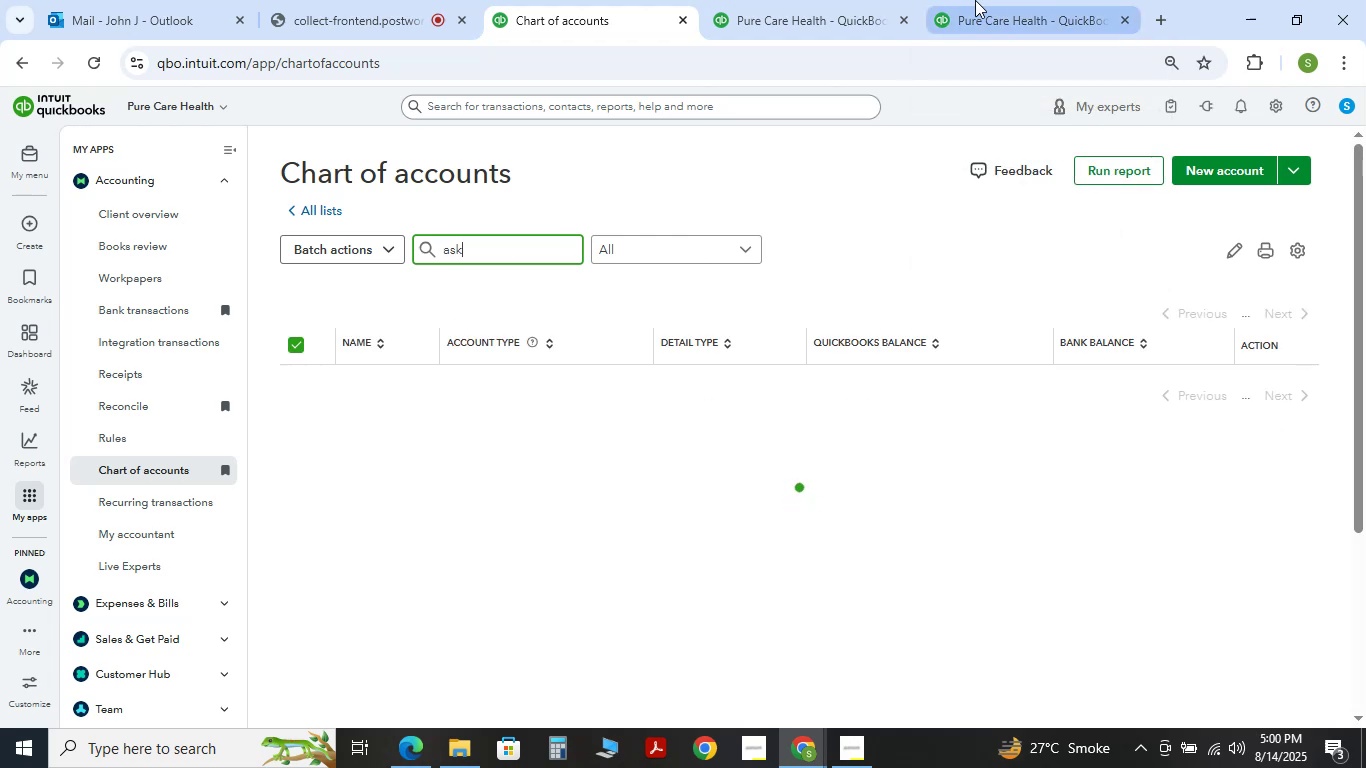 
key(Enter)
 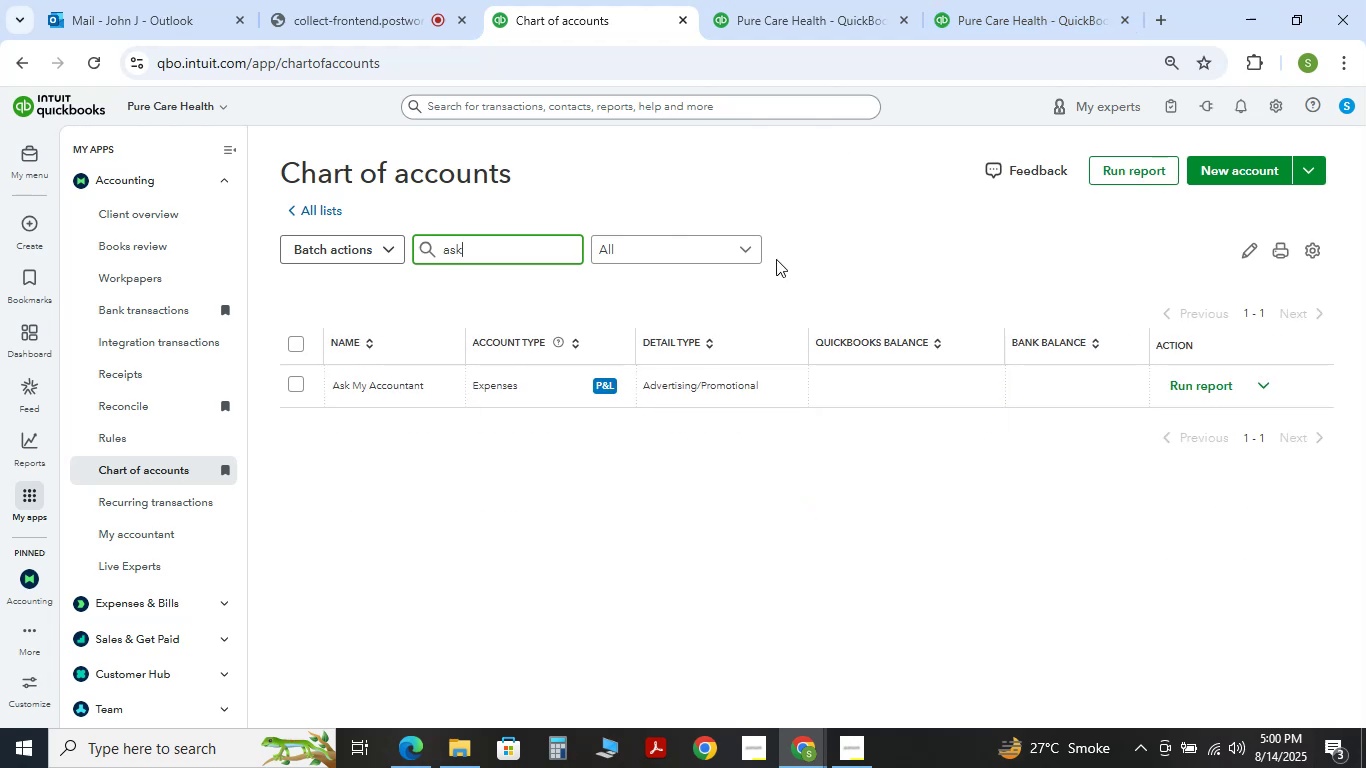 
left_click([1247, 383])
 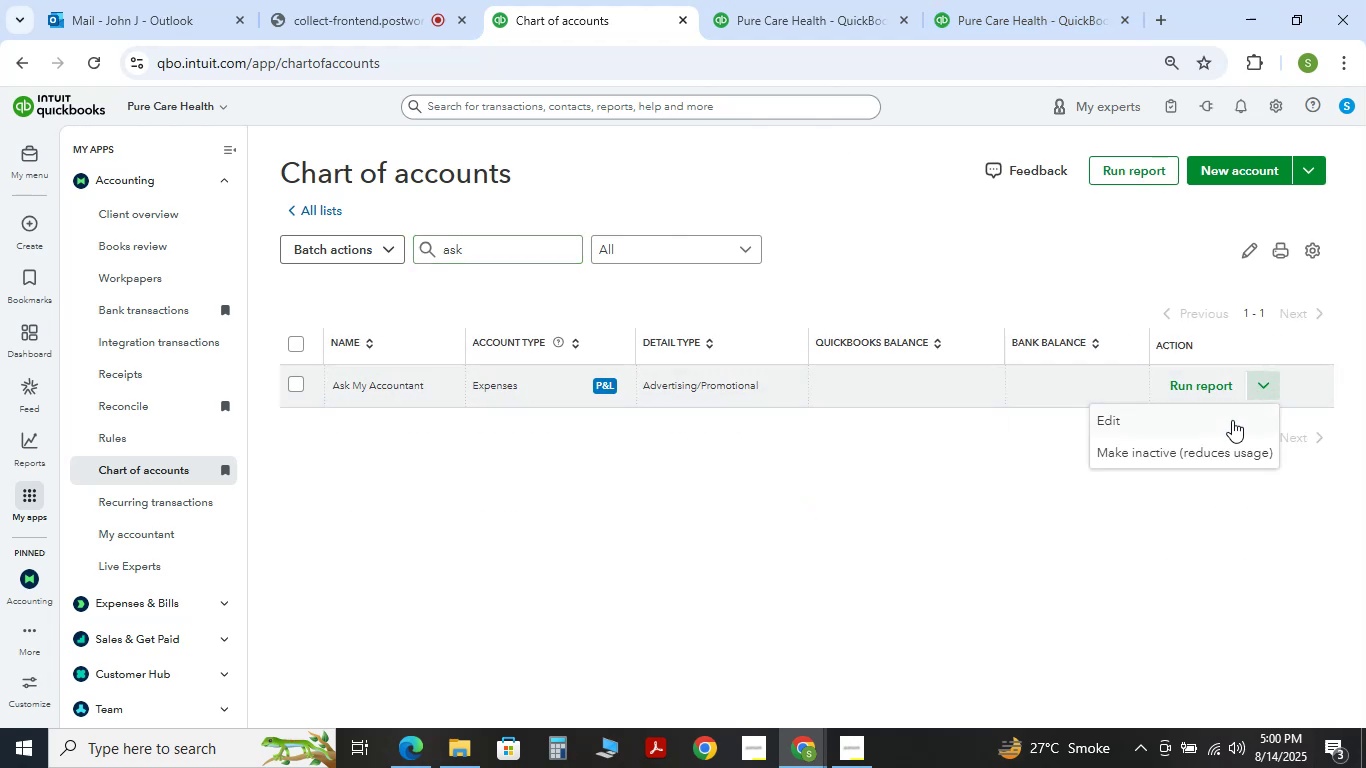 
left_click([1231, 421])
 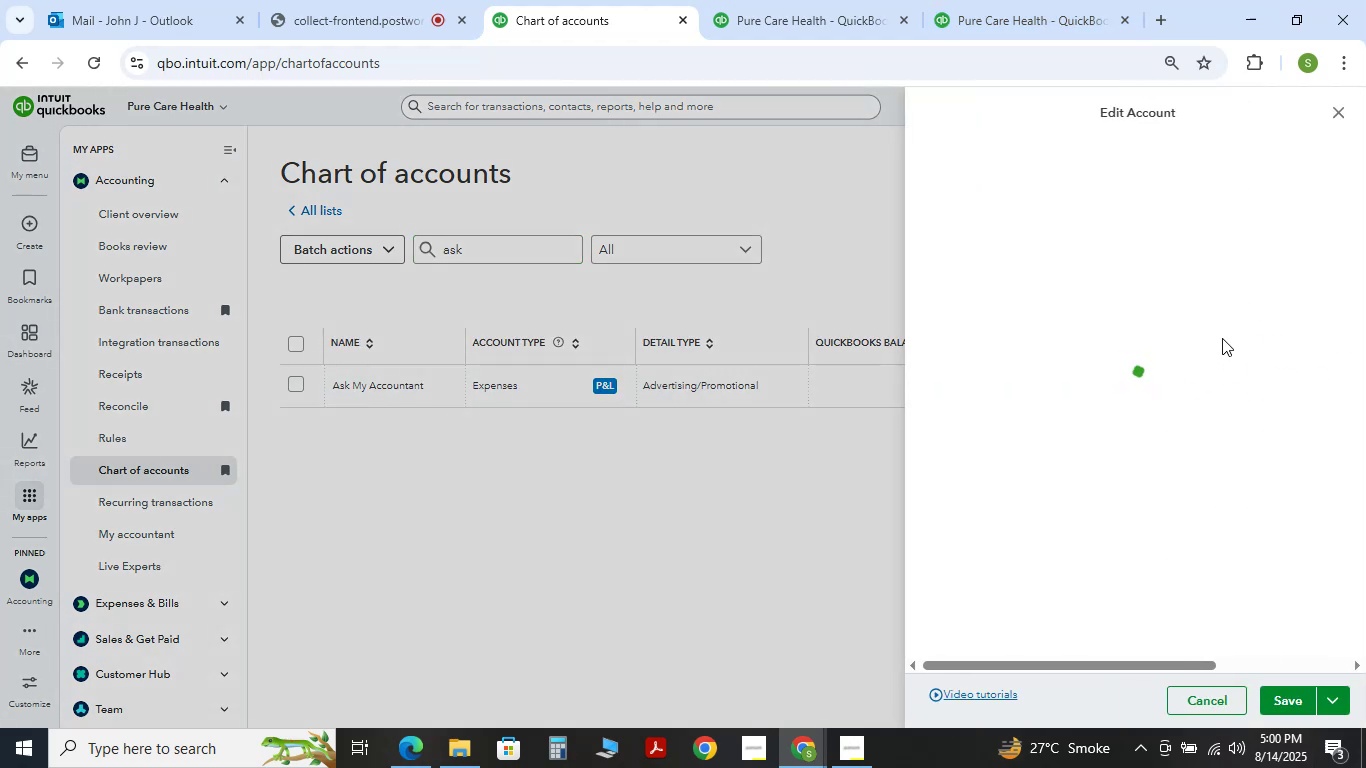 
wait(7.34)
 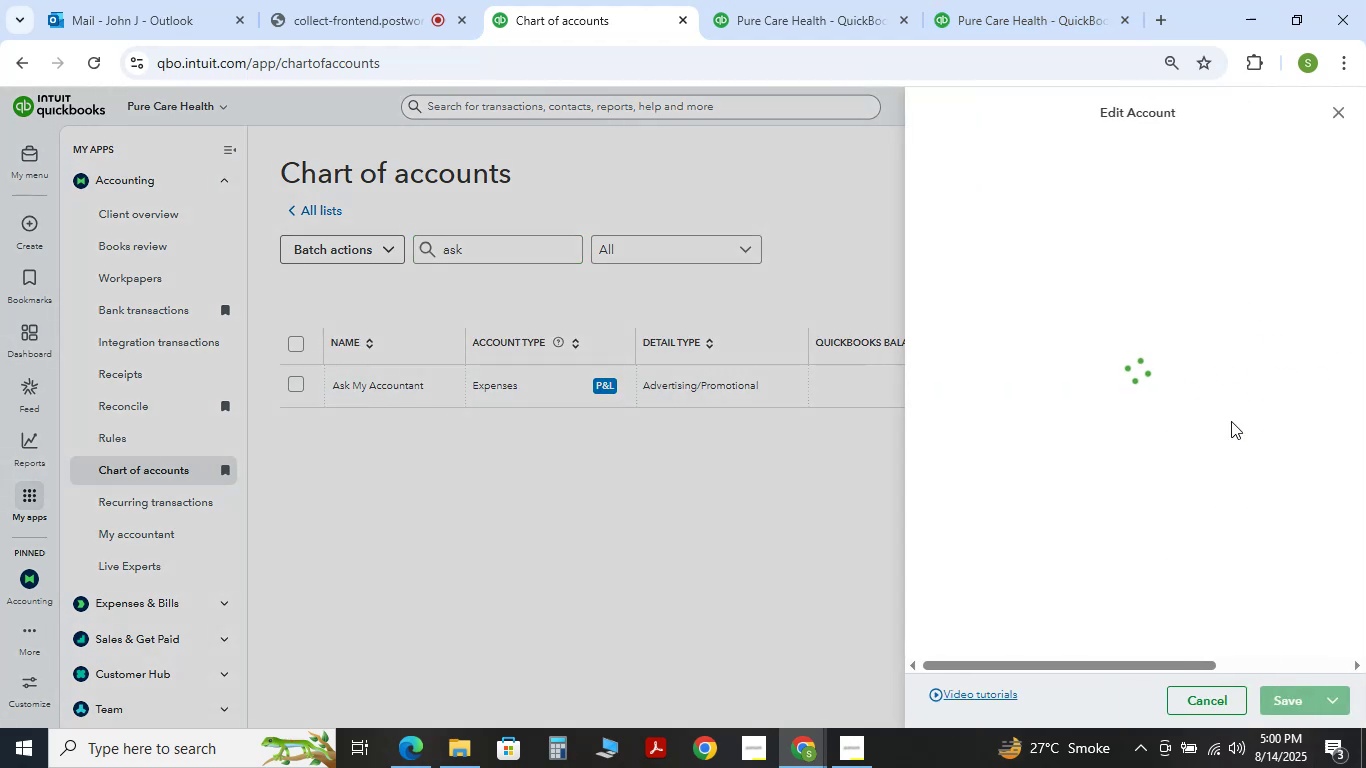 
left_click([1064, 249])
 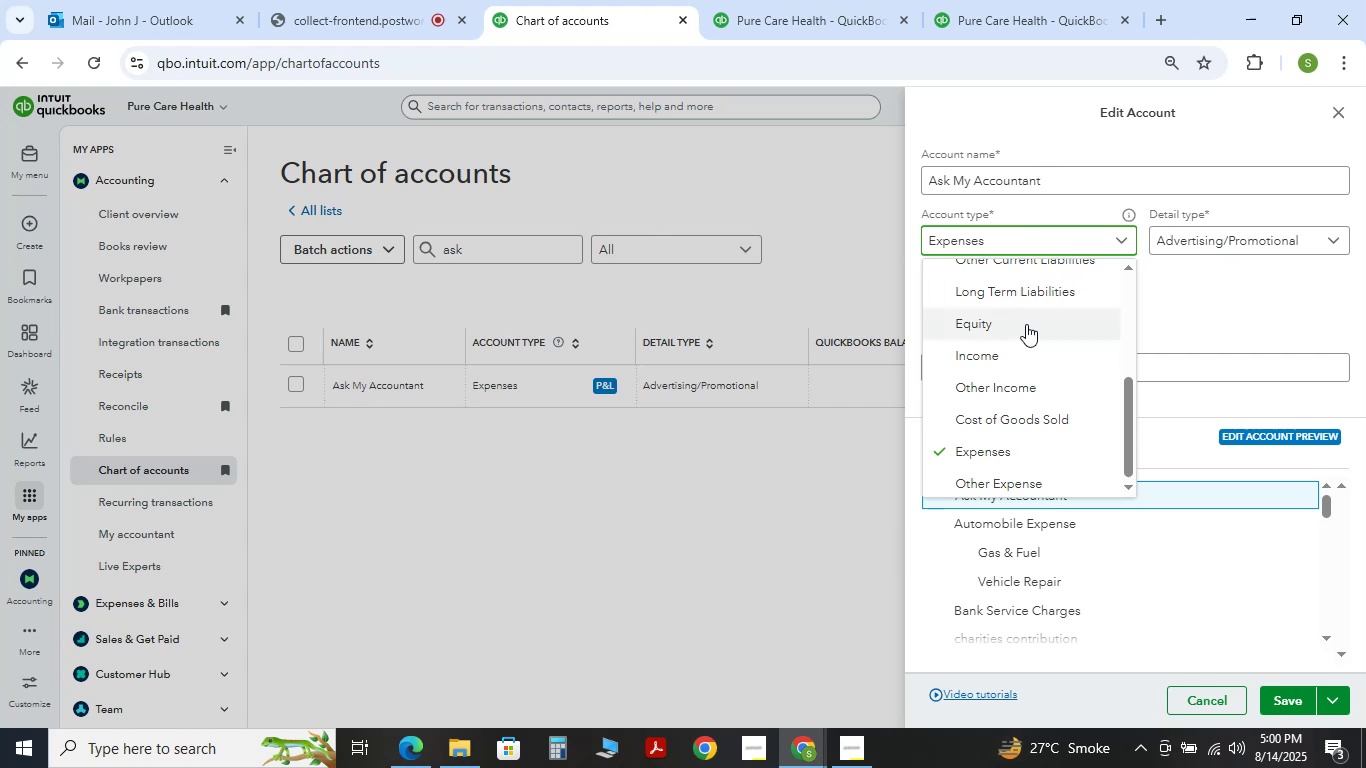 
scroll: coordinate [1014, 416], scroll_direction: down, amount: 4.0
 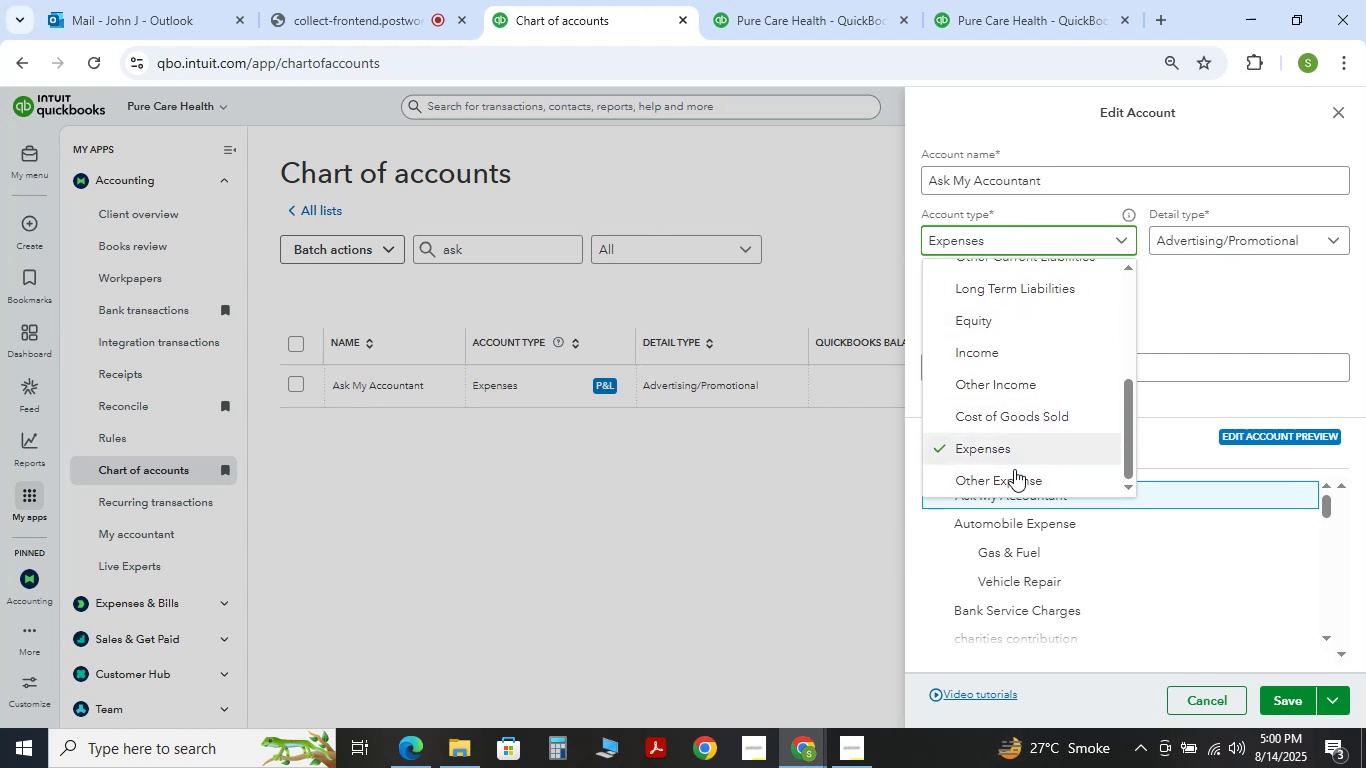 
left_click([1015, 483])
 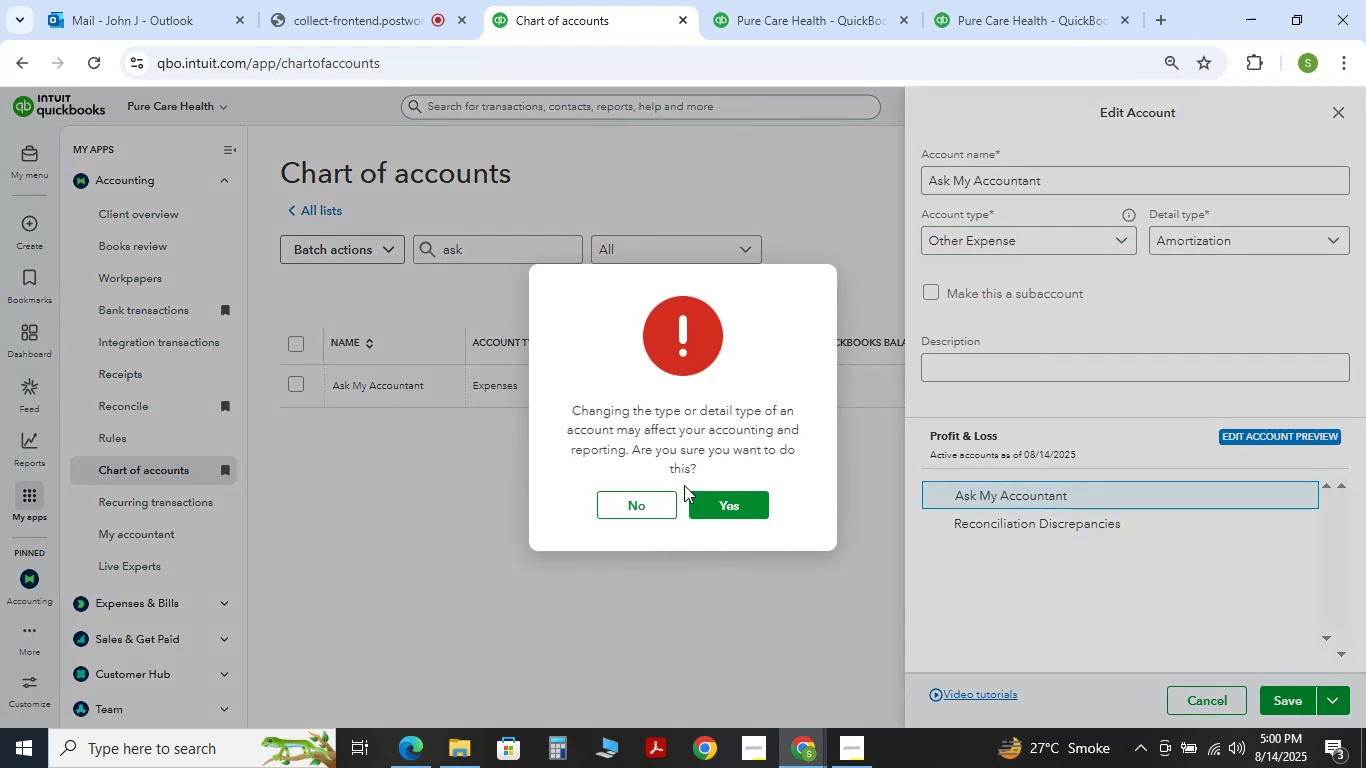 
left_click([734, 498])
 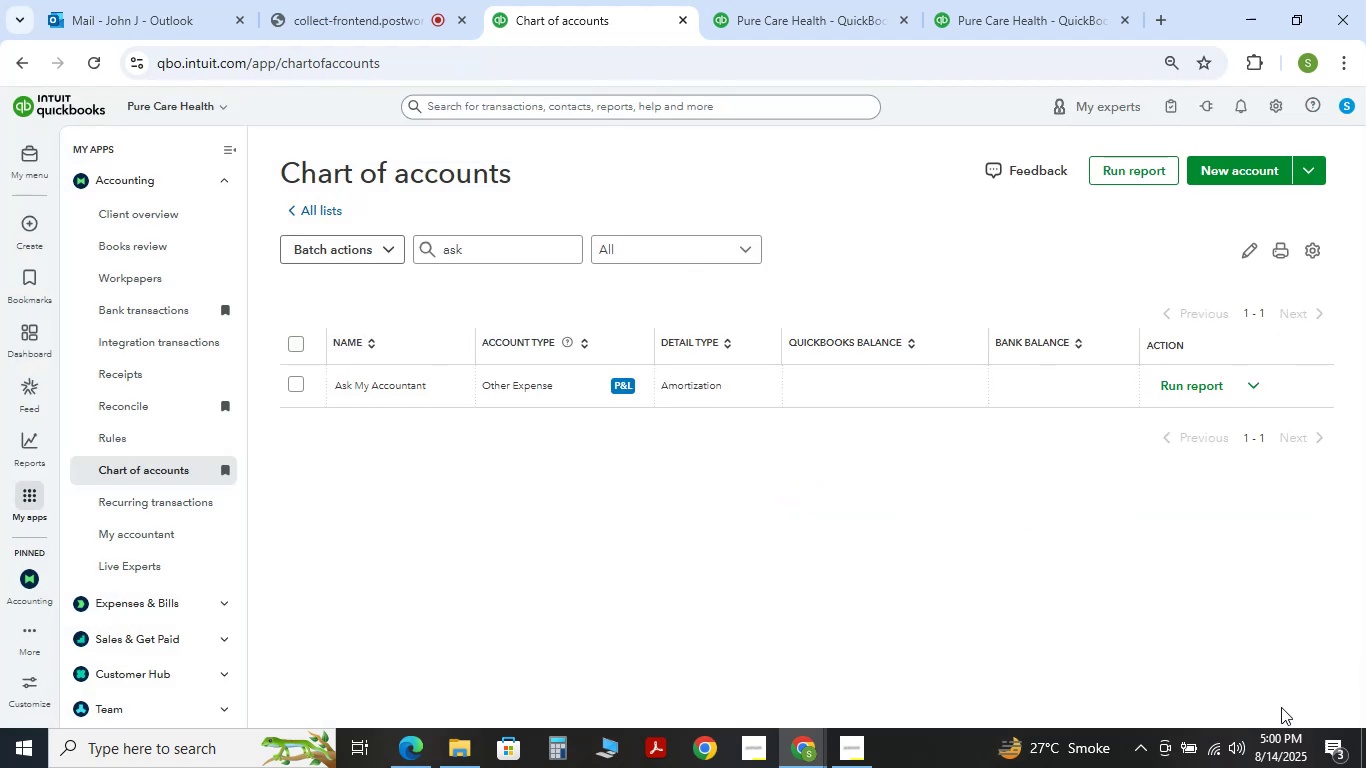 
wait(10.63)
 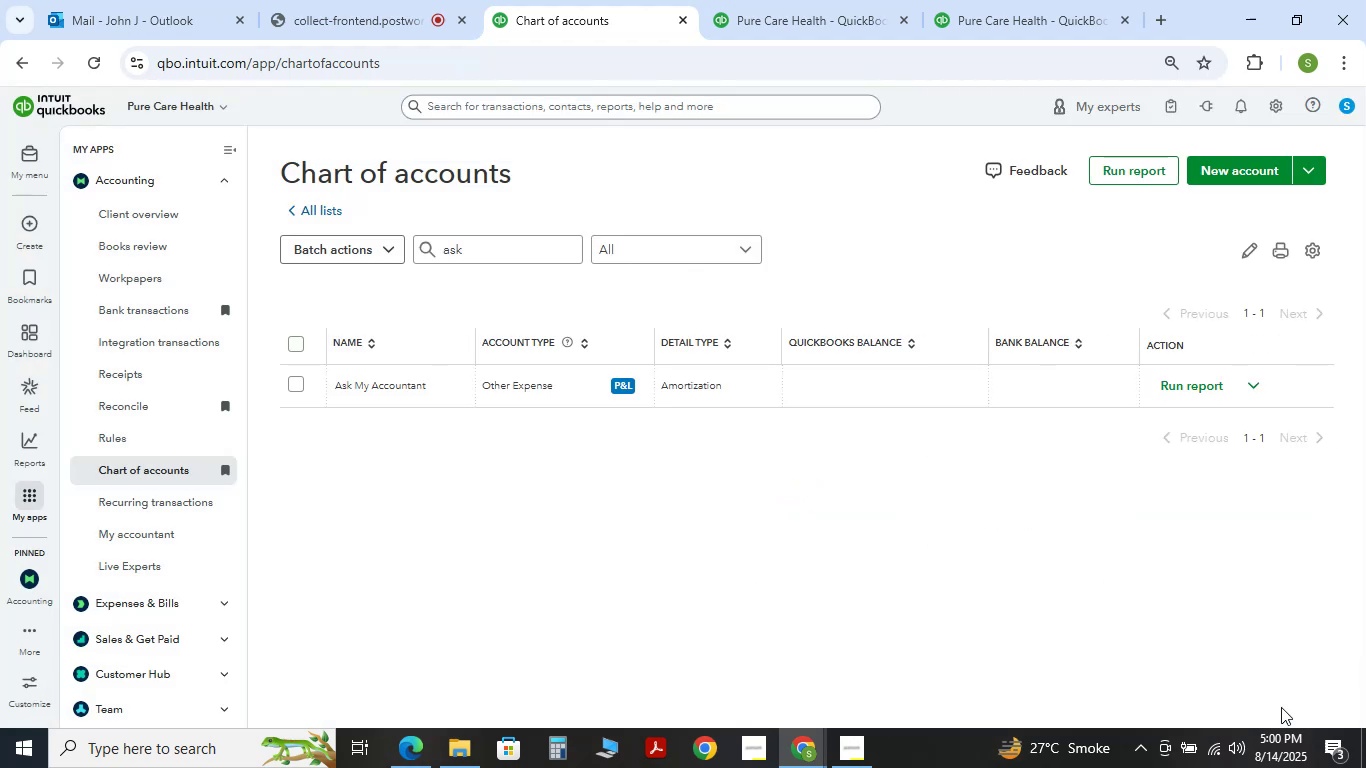 
left_click([215, 147])
 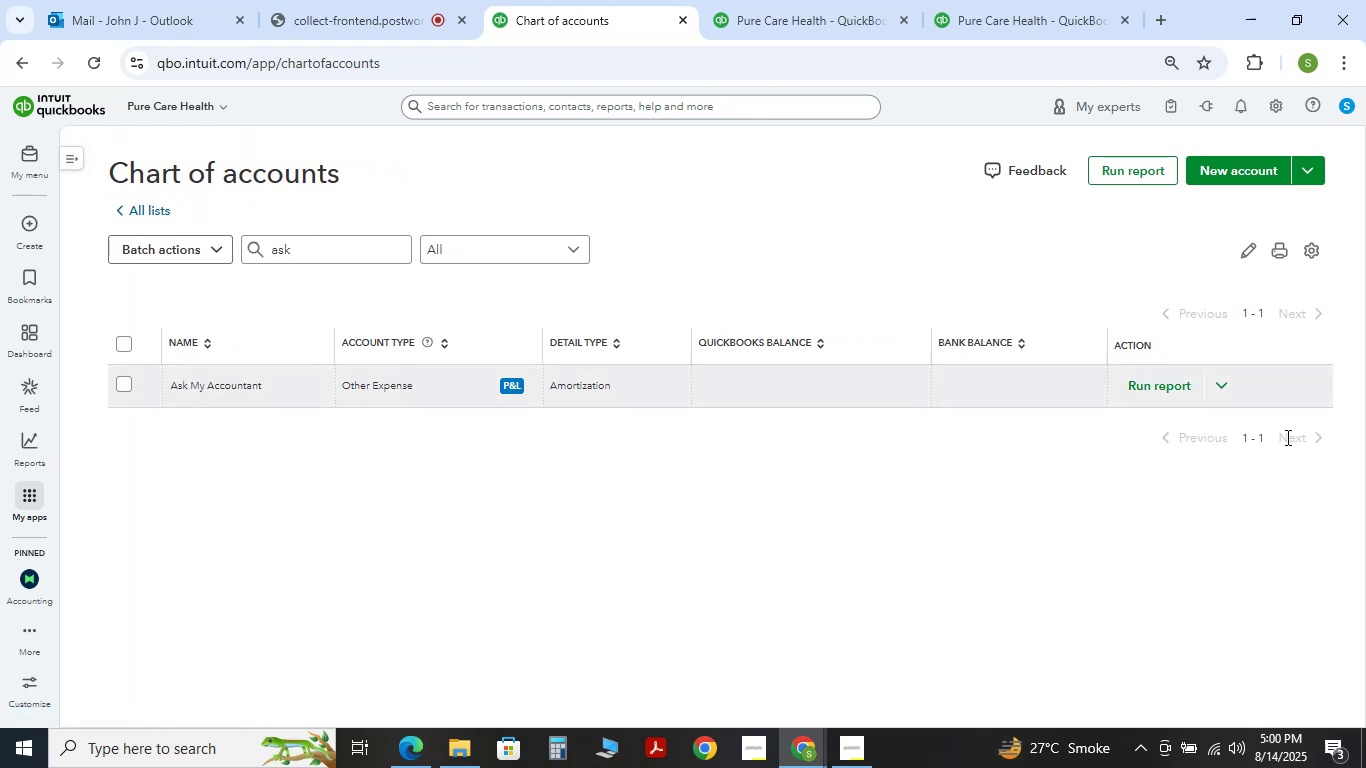 
left_click([786, 16])
 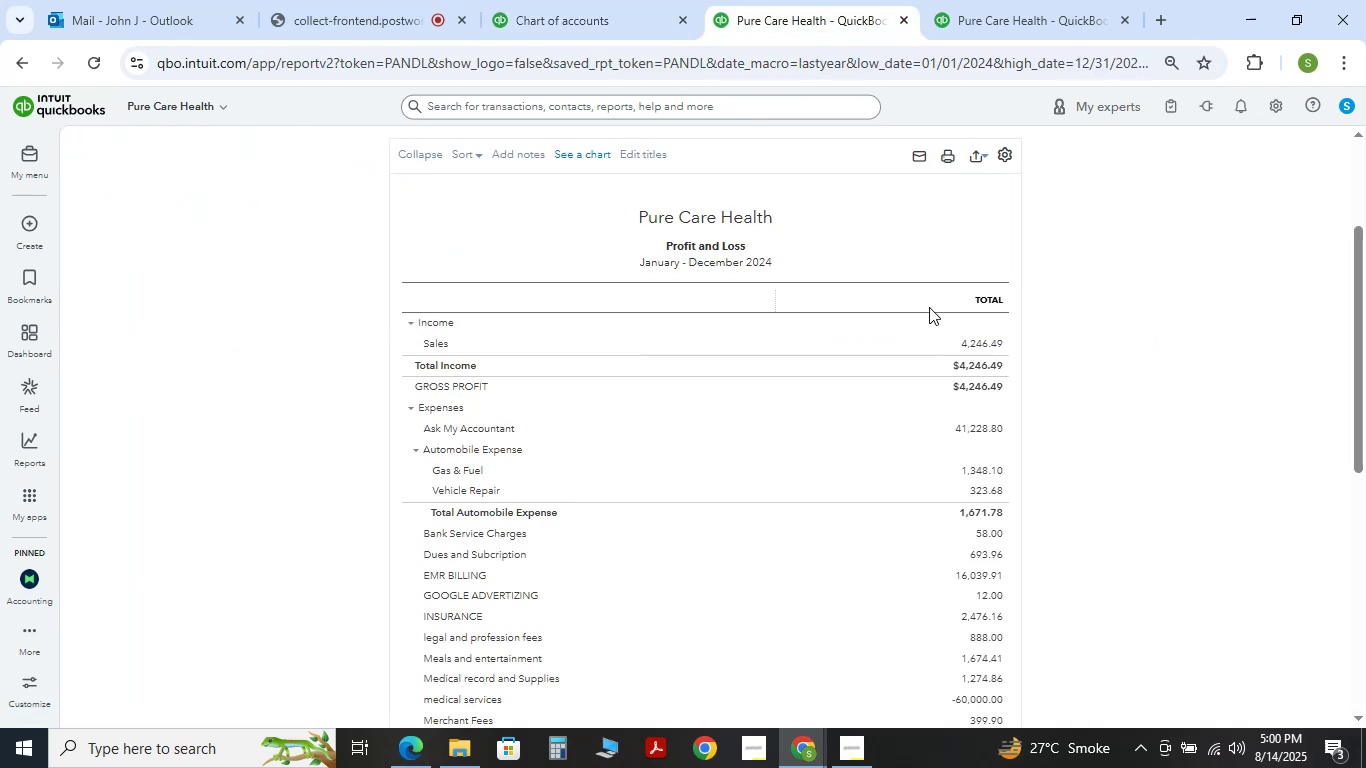 
scroll: coordinate [725, 347], scroll_direction: up, amount: 1.0
 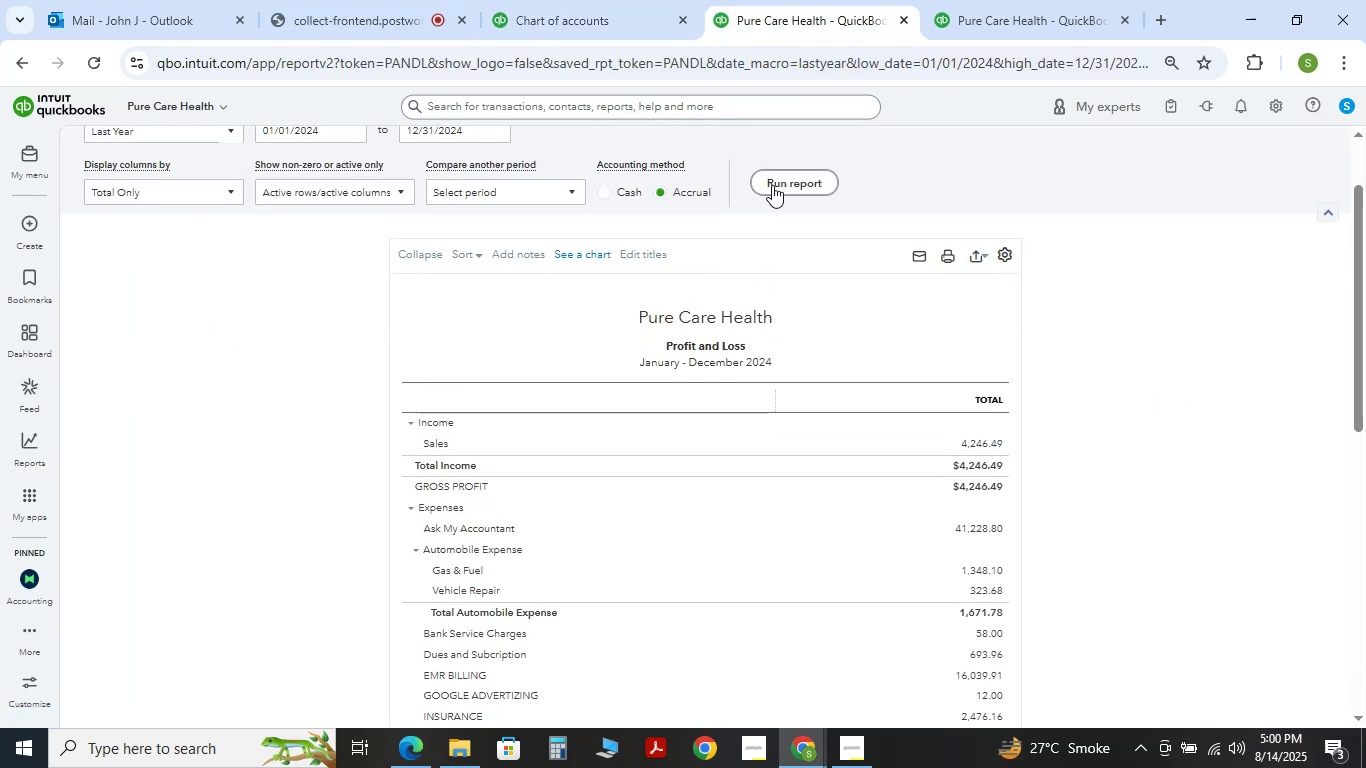 
scroll: coordinate [822, 497], scroll_direction: down, amount: 19.0
 